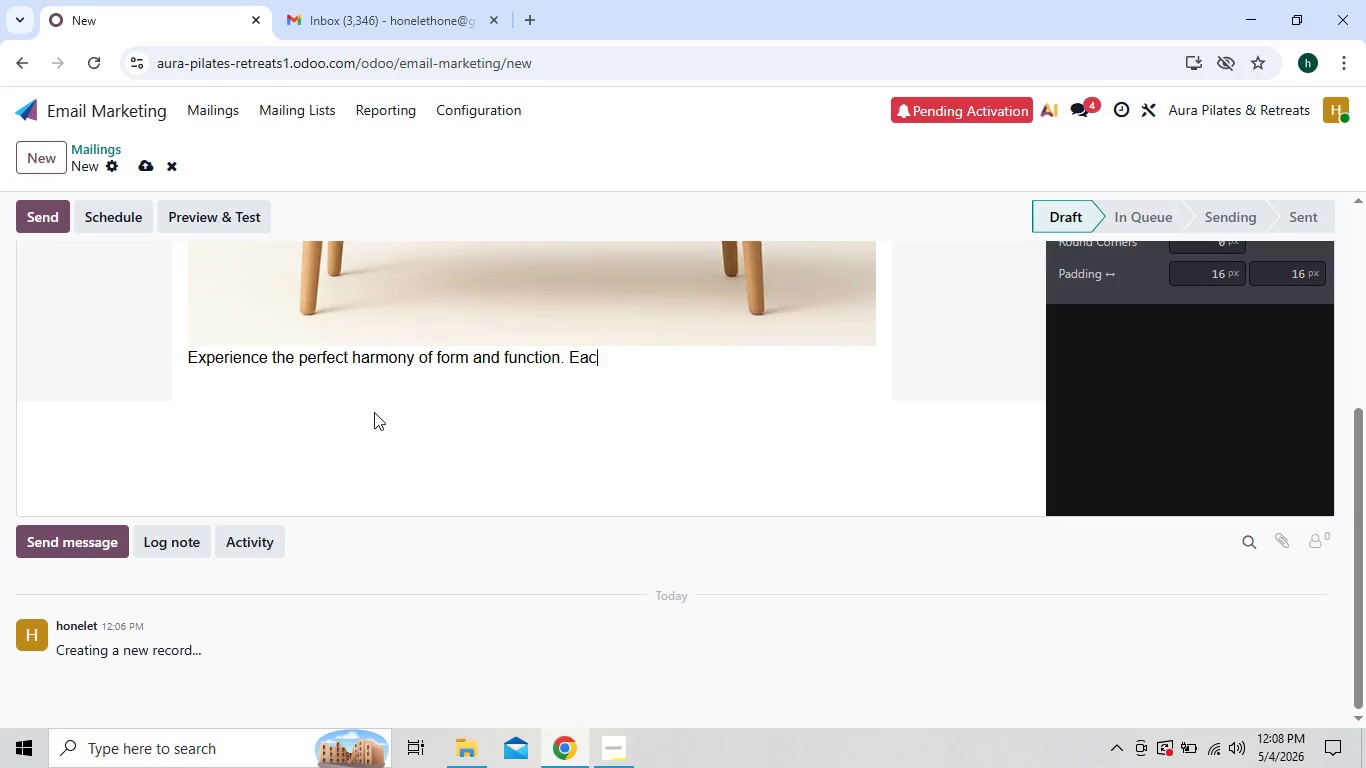 
key(Backspace)
 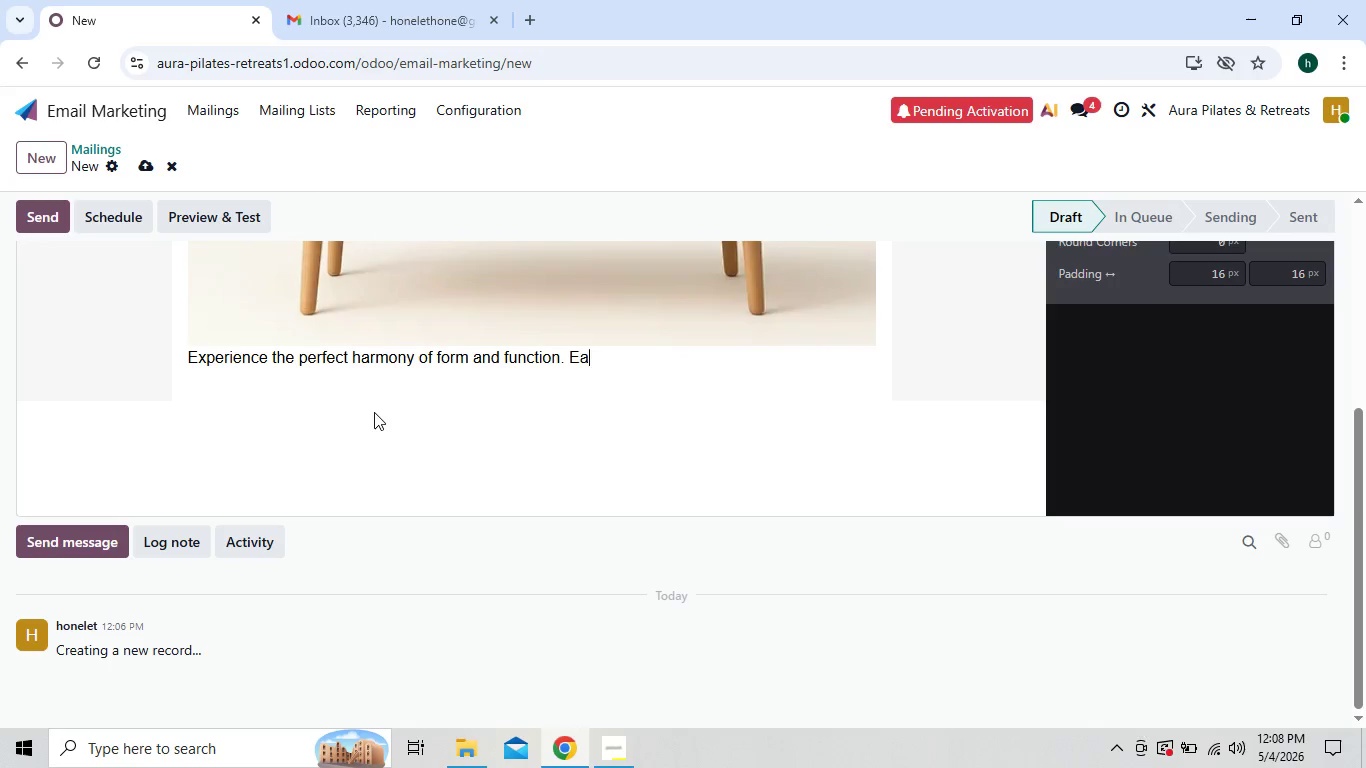 
key(Backspace)
 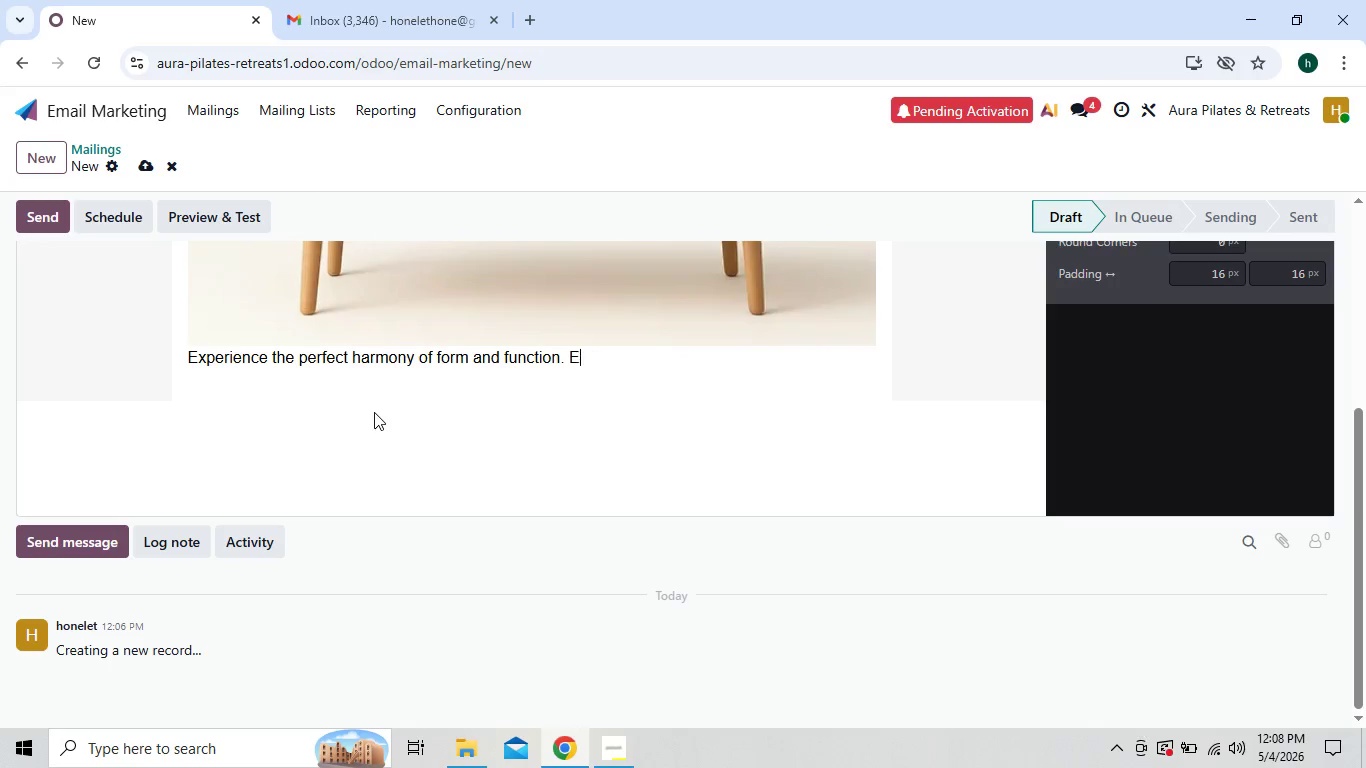 
key(Backspace)
 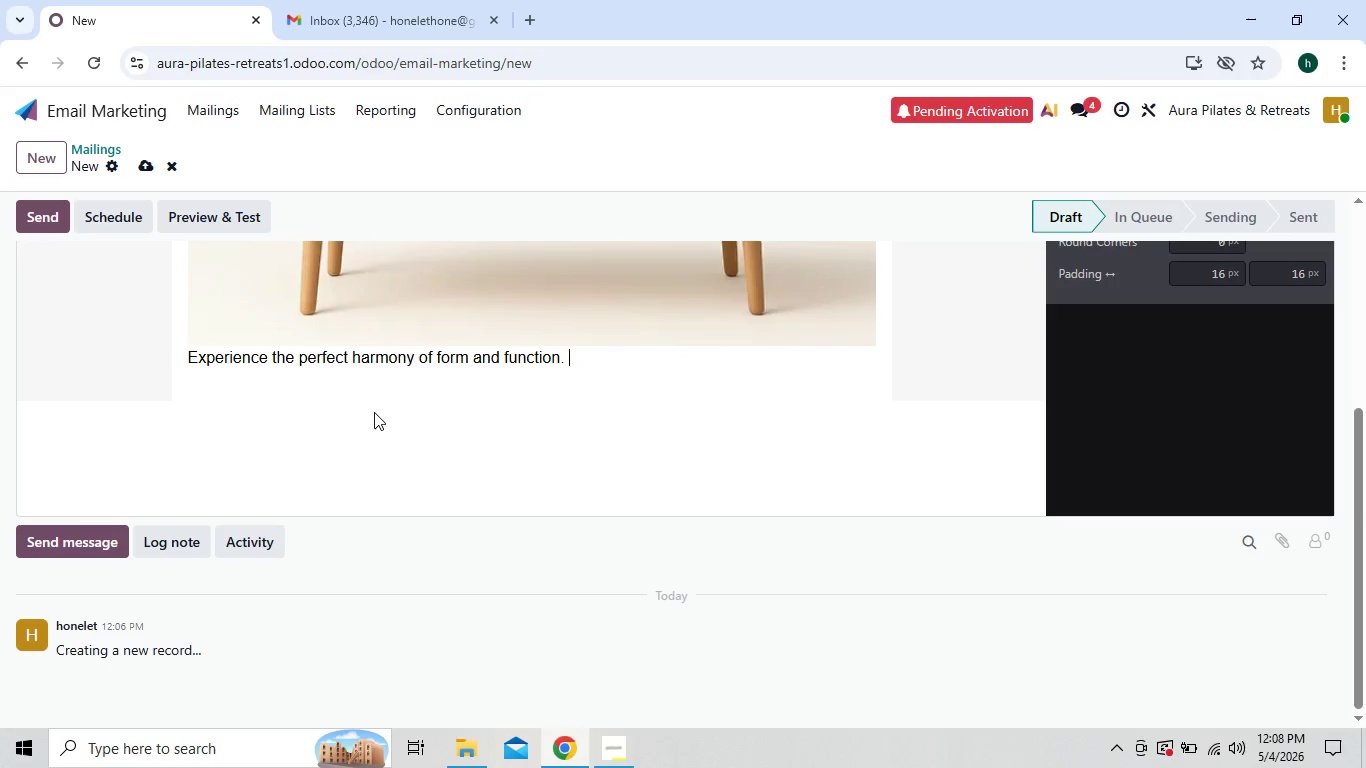 
key(Backspace)
 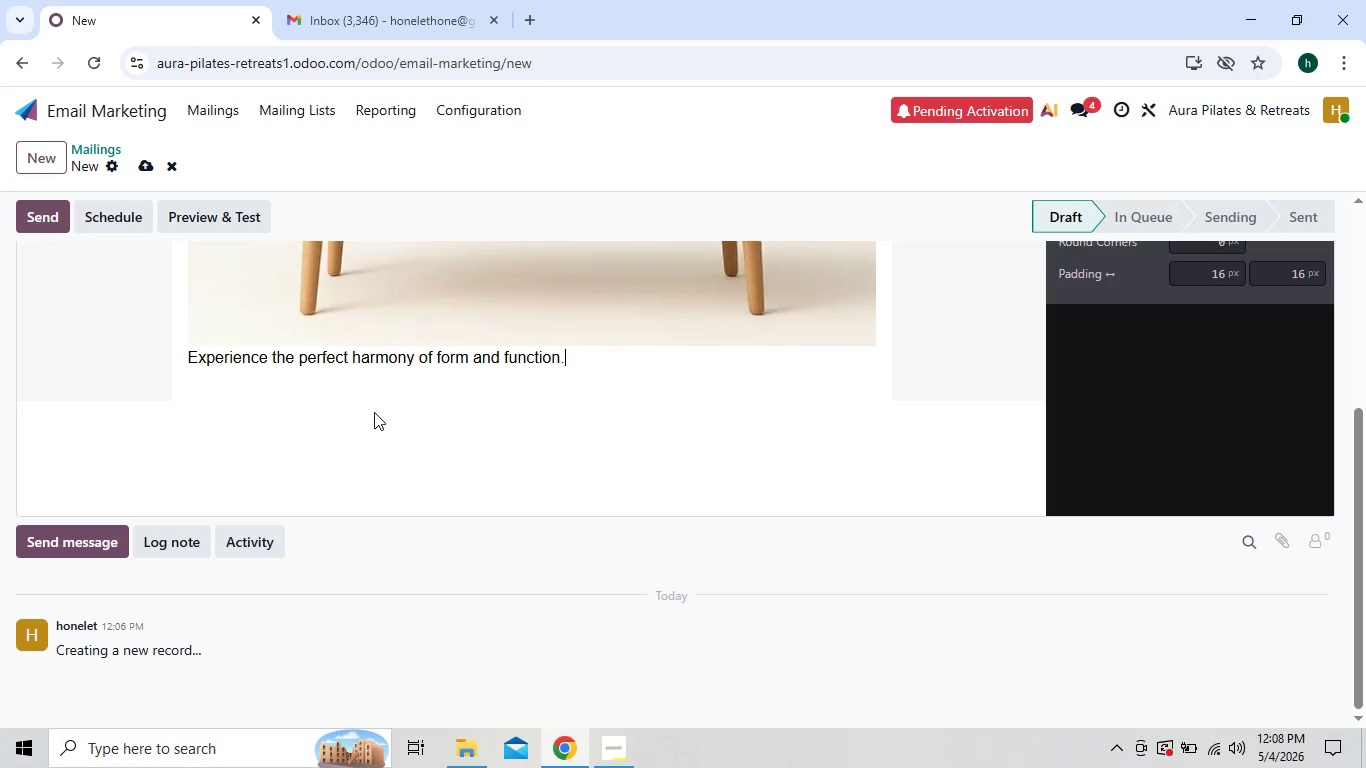 
key(Backspace)
 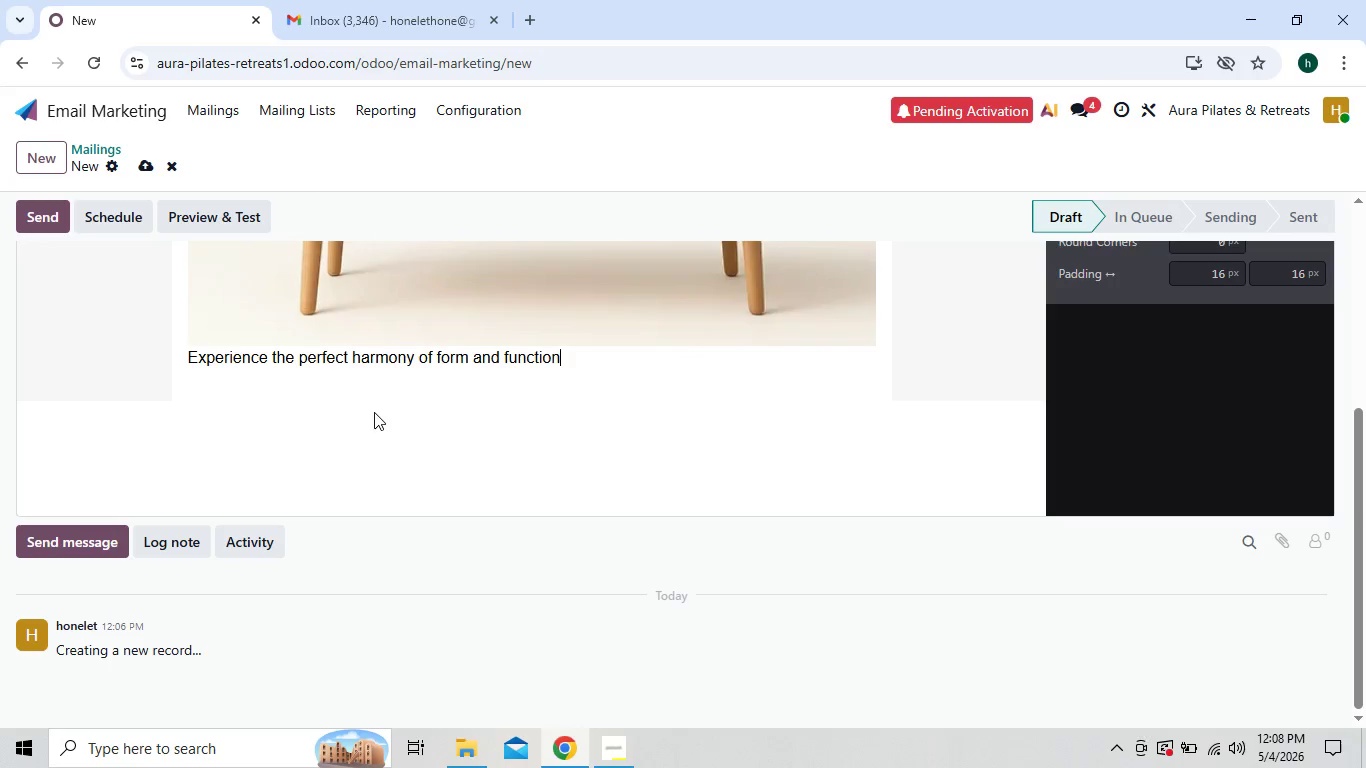 
key(Backspace)
 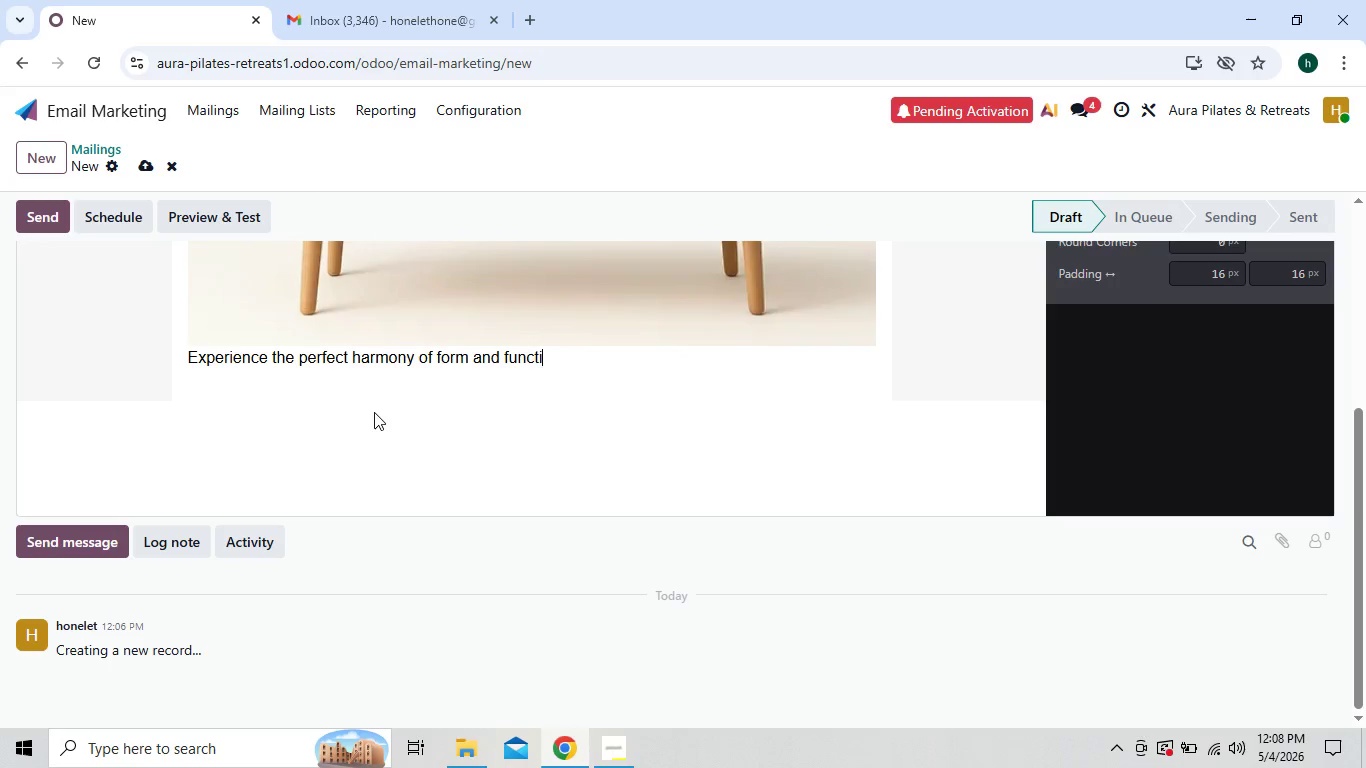 
key(Backspace)
 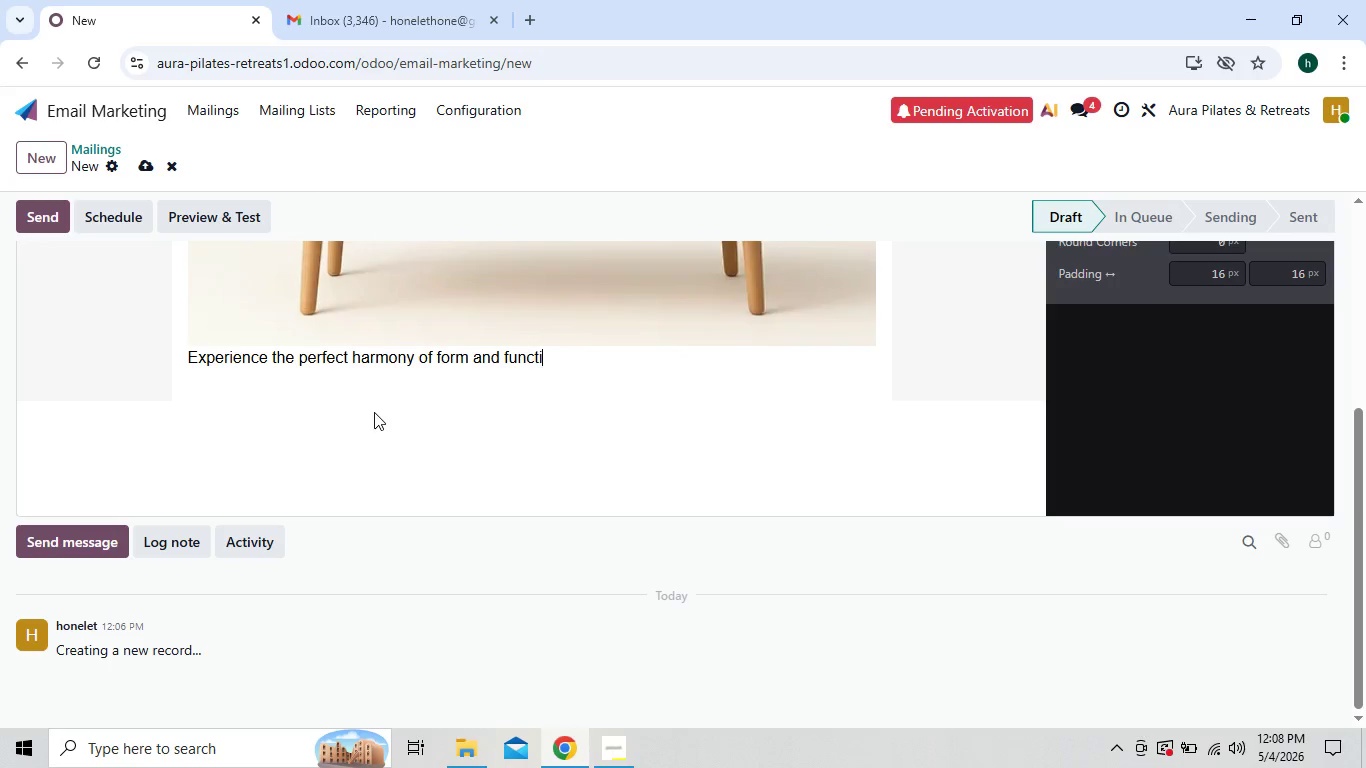 
key(Backspace)
 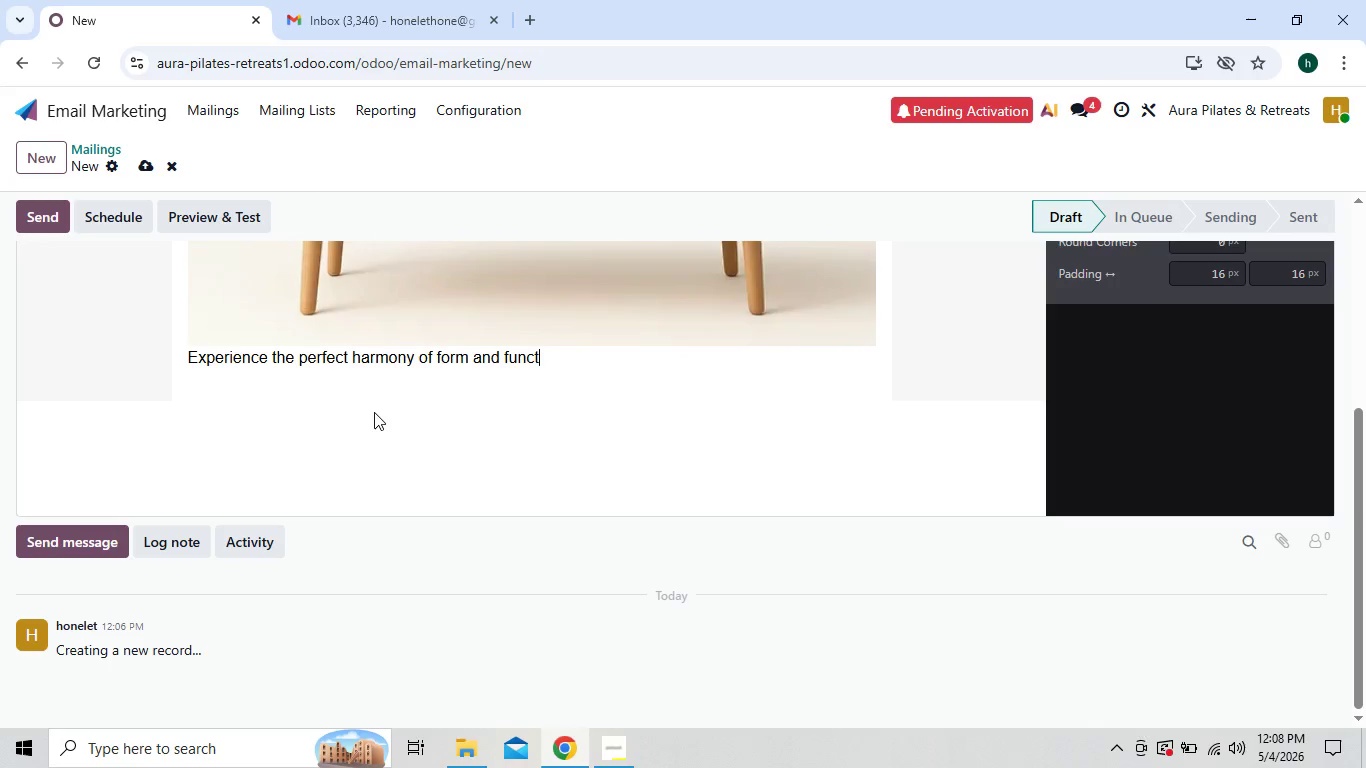 
key(Backspace)
 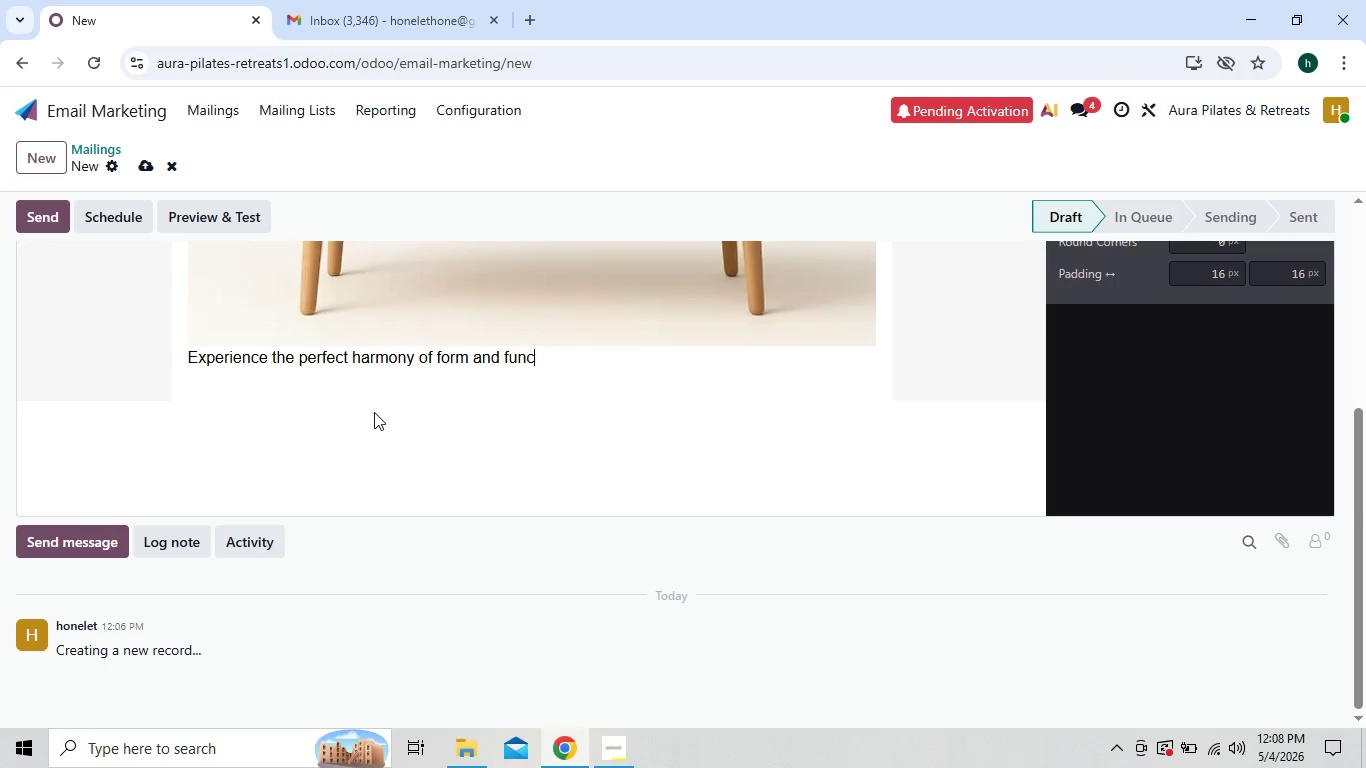 
key(Backspace)
 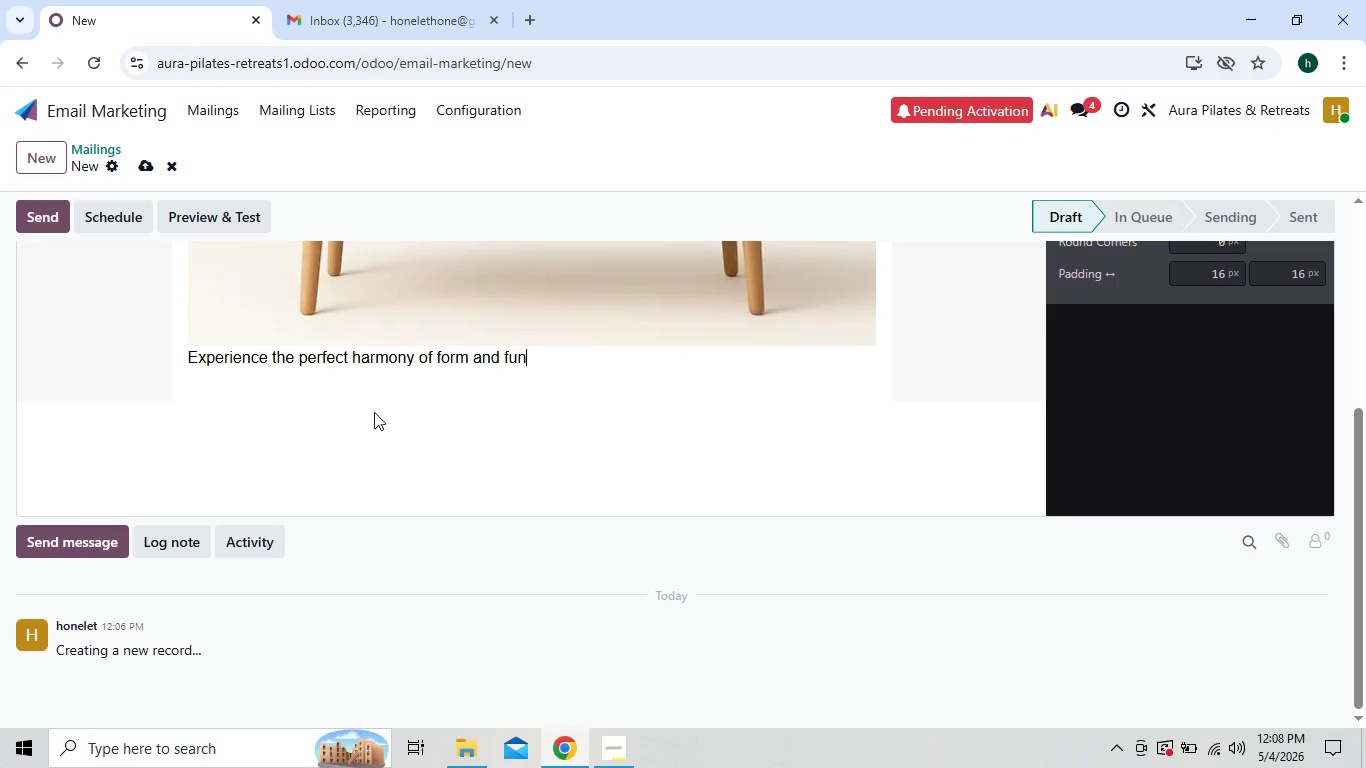 
key(Backspace)
 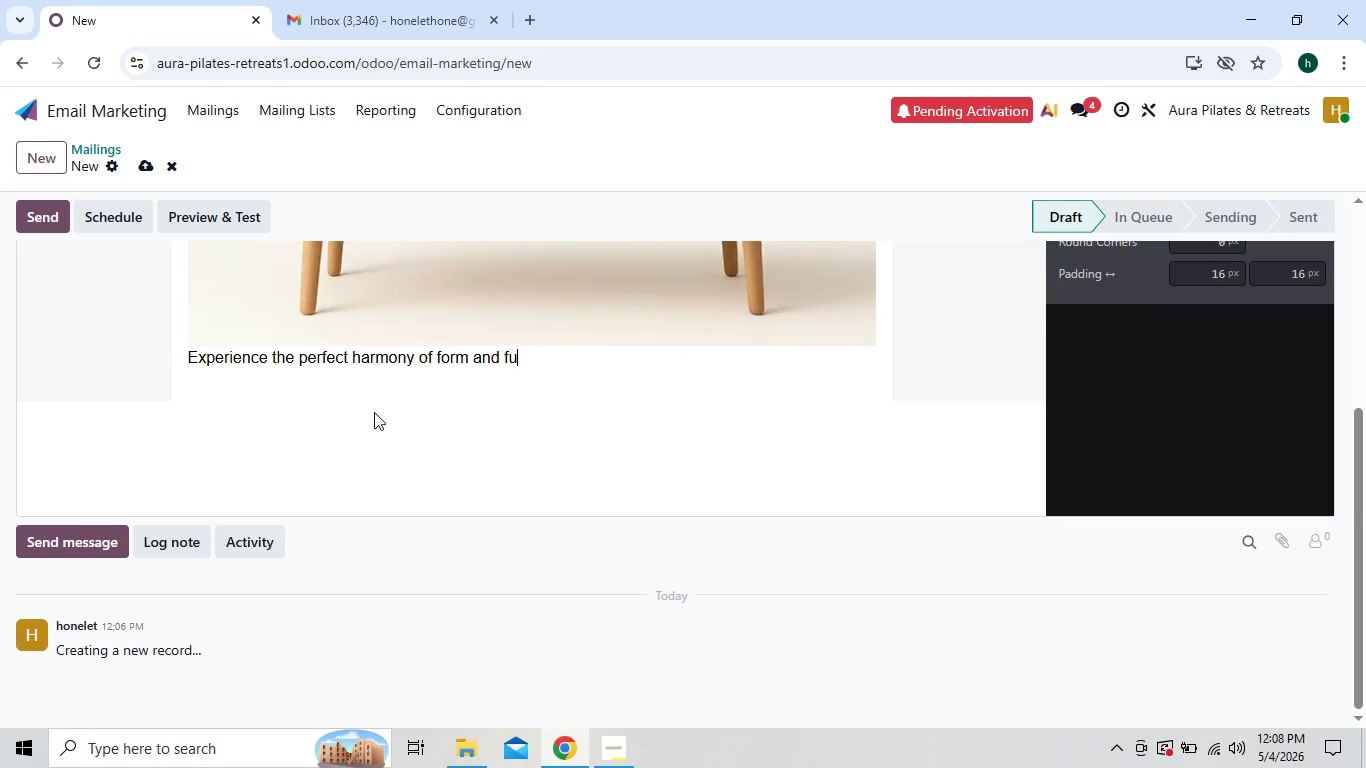 
key(Backspace)
 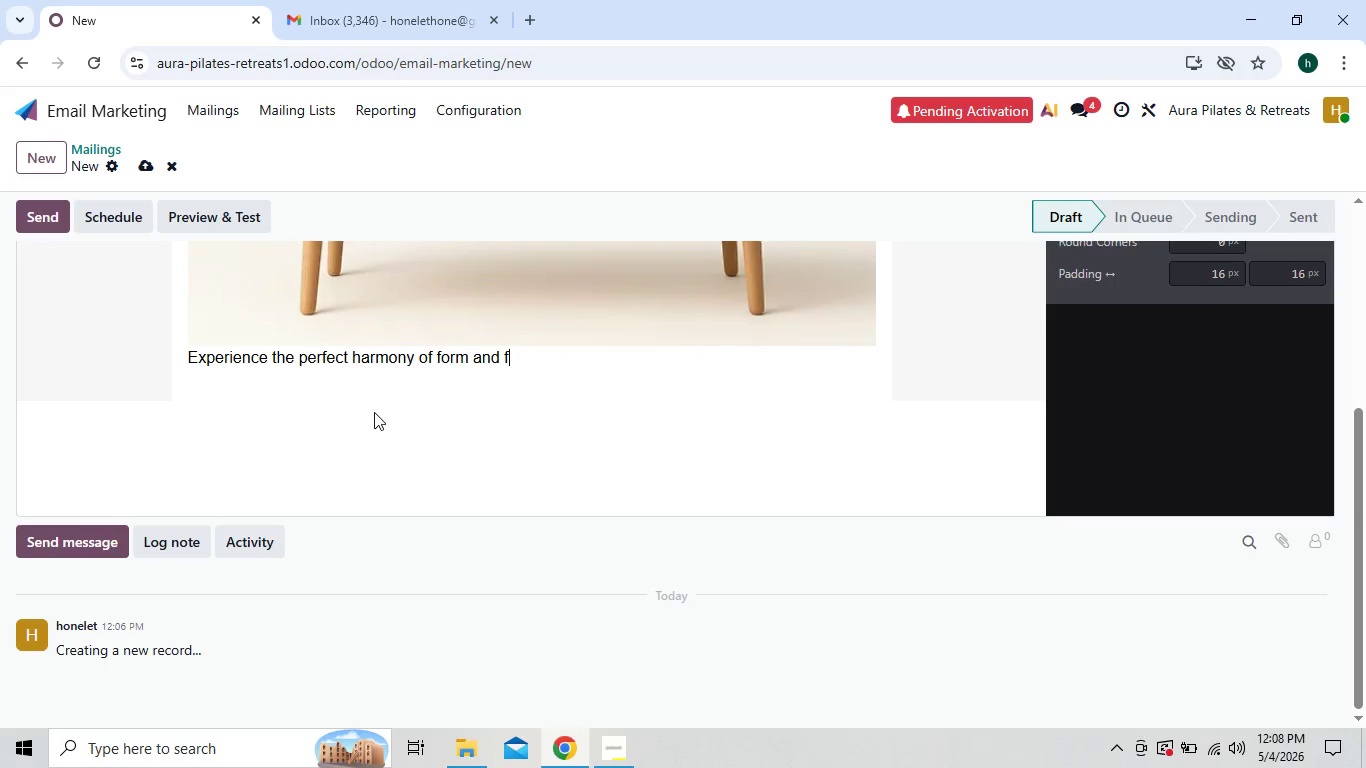 
key(Backspace)
 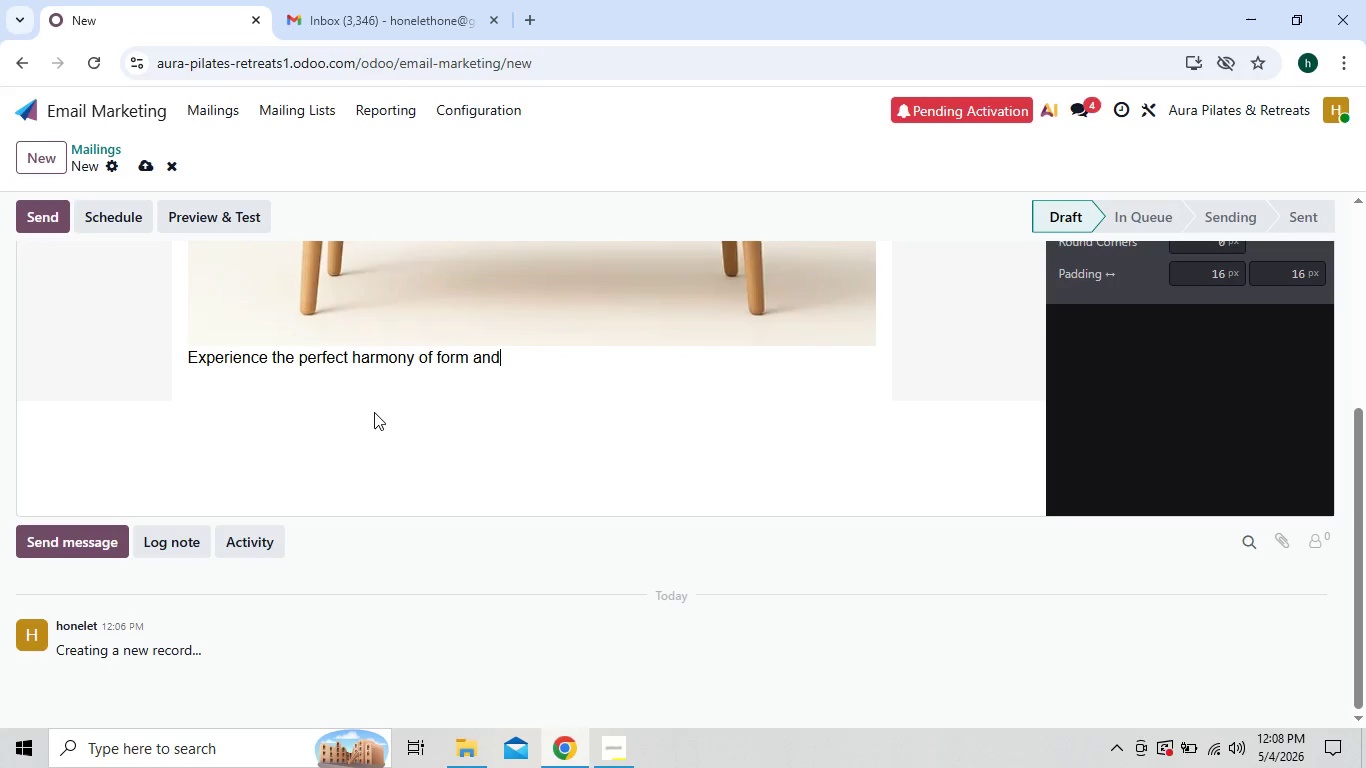 
key(Backspace)
 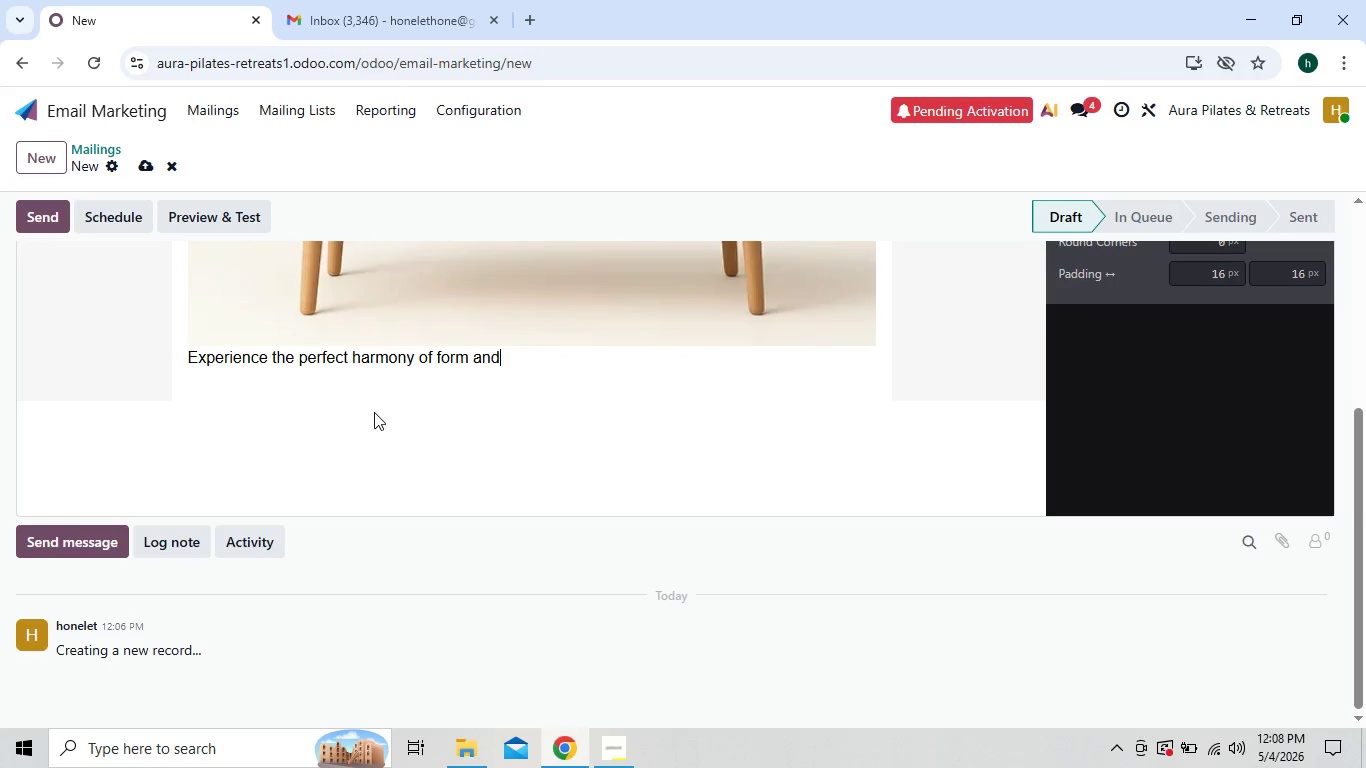 
key(Backspace)
 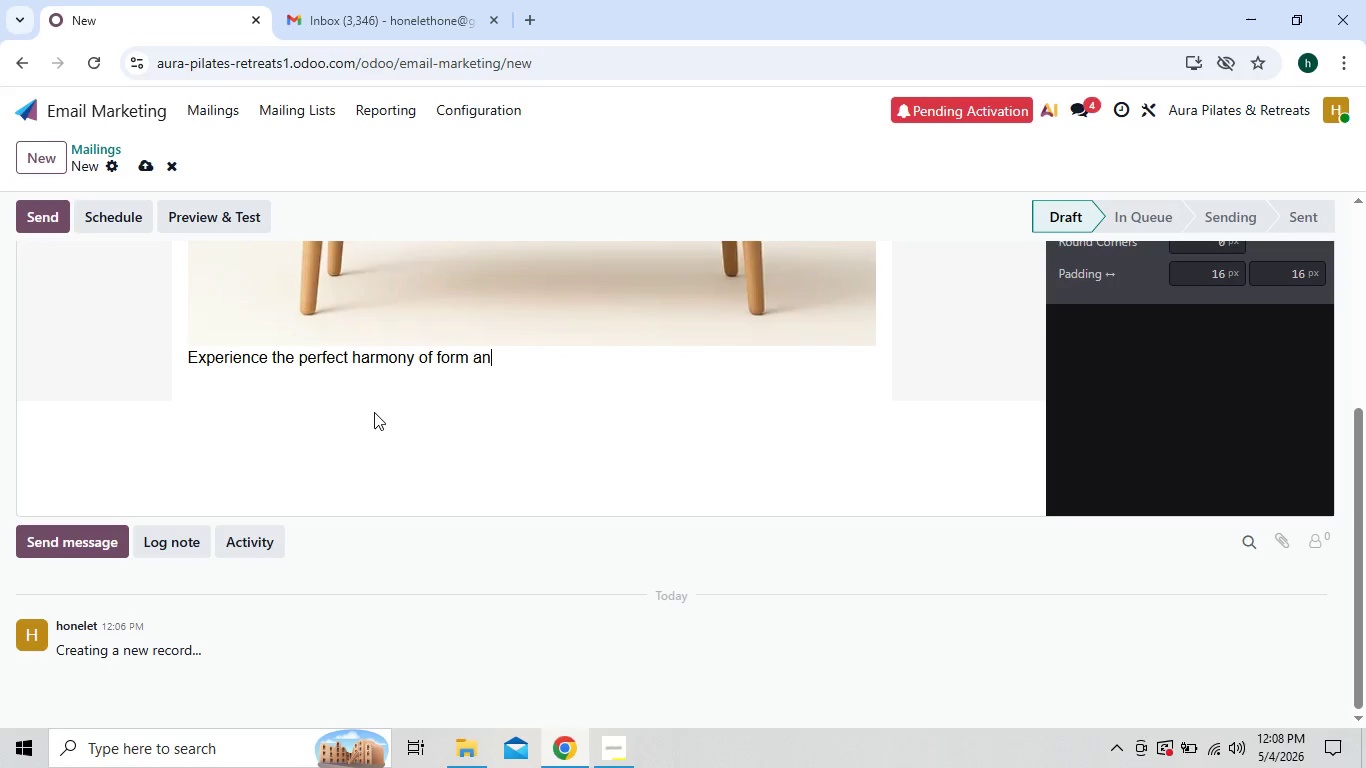 
key(Backspace)
 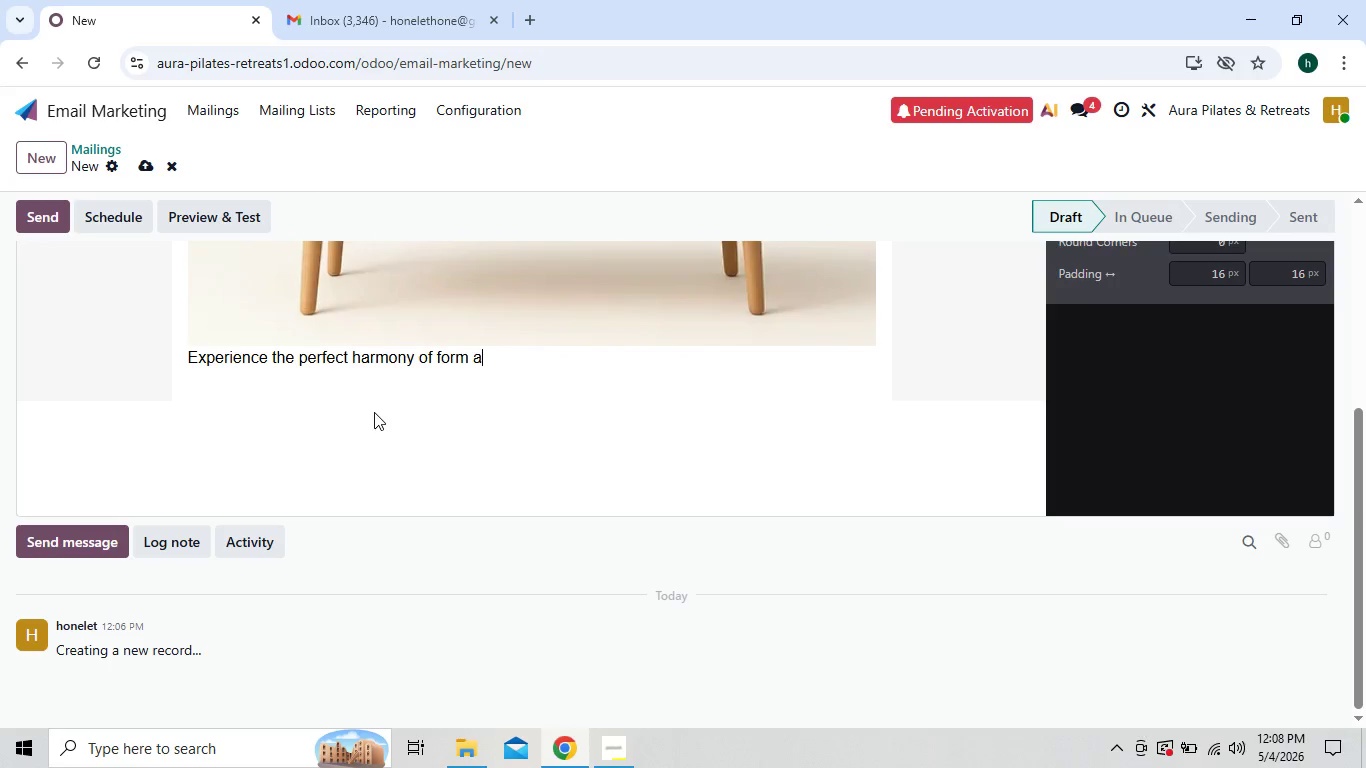 
key(Backspace)
 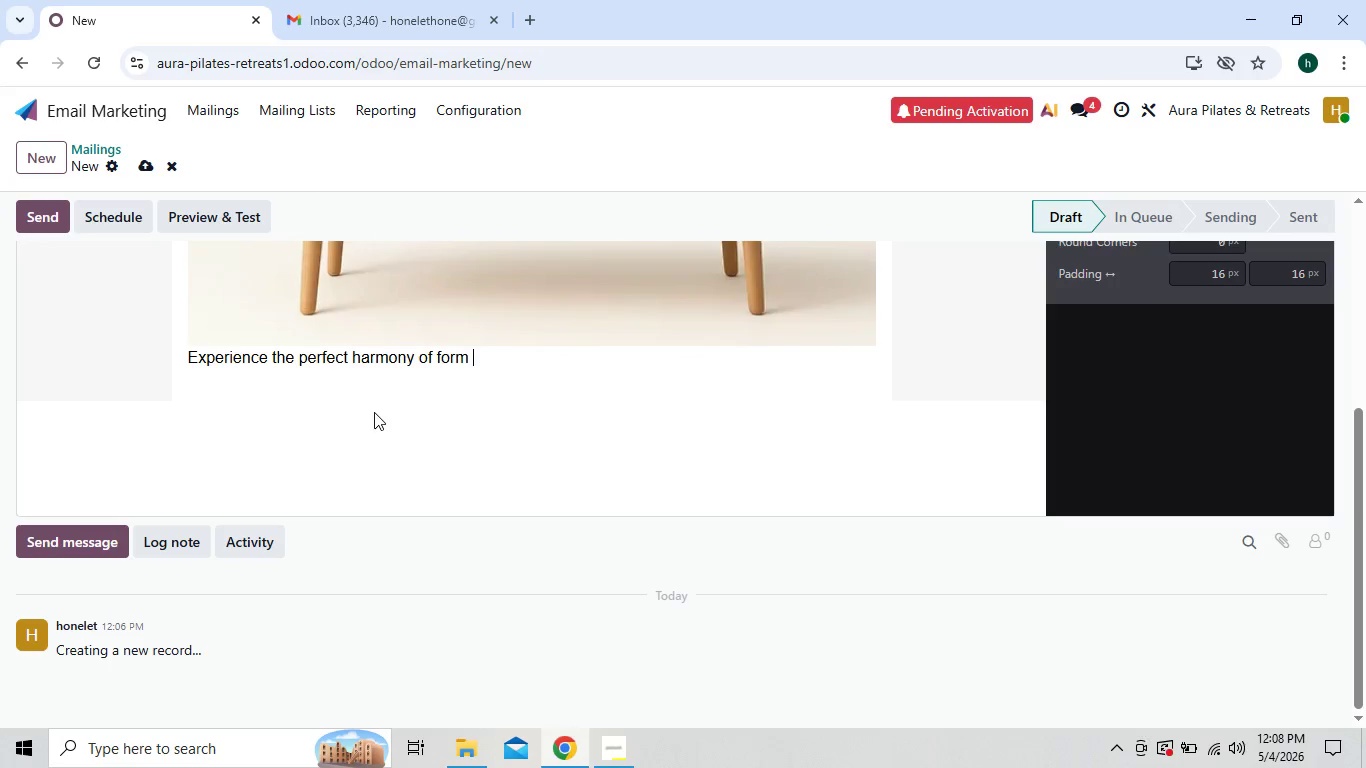 
key(Backspace)
 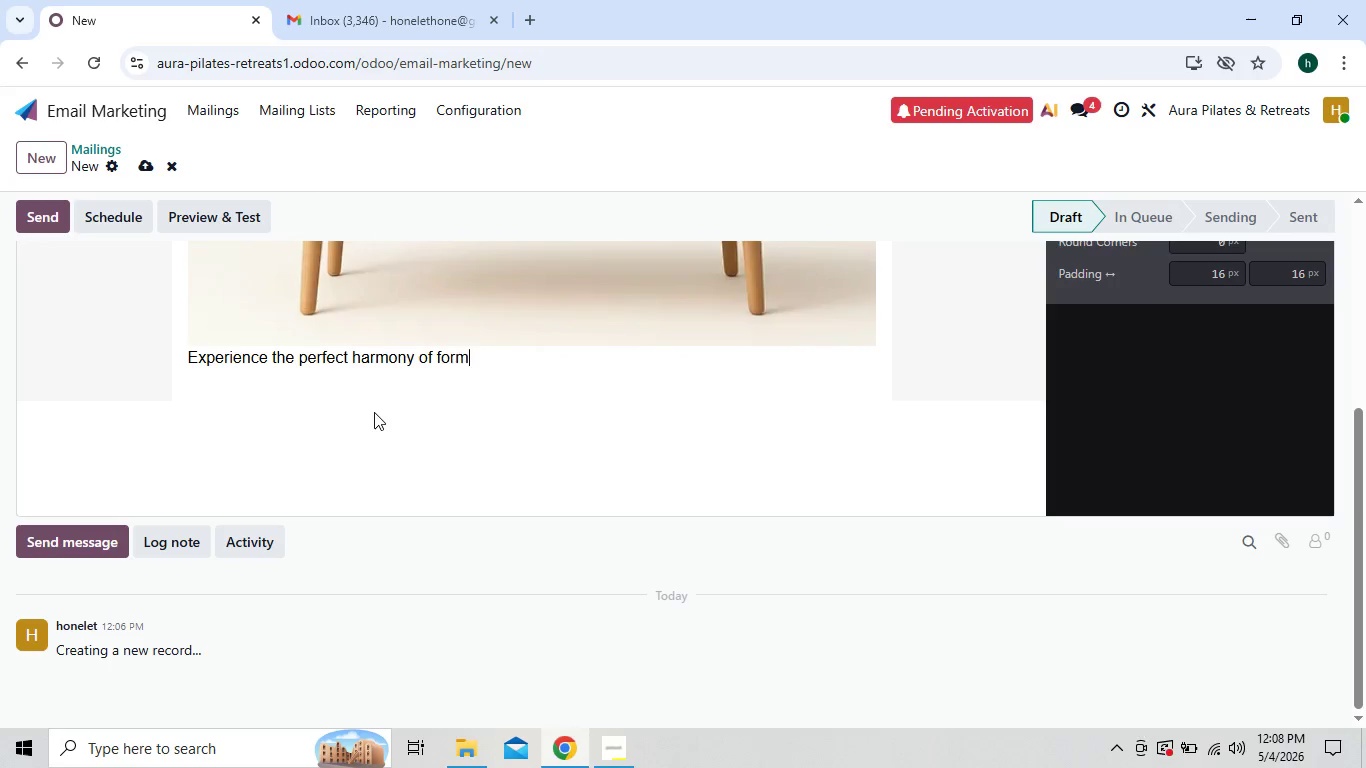 
key(Backspace)
 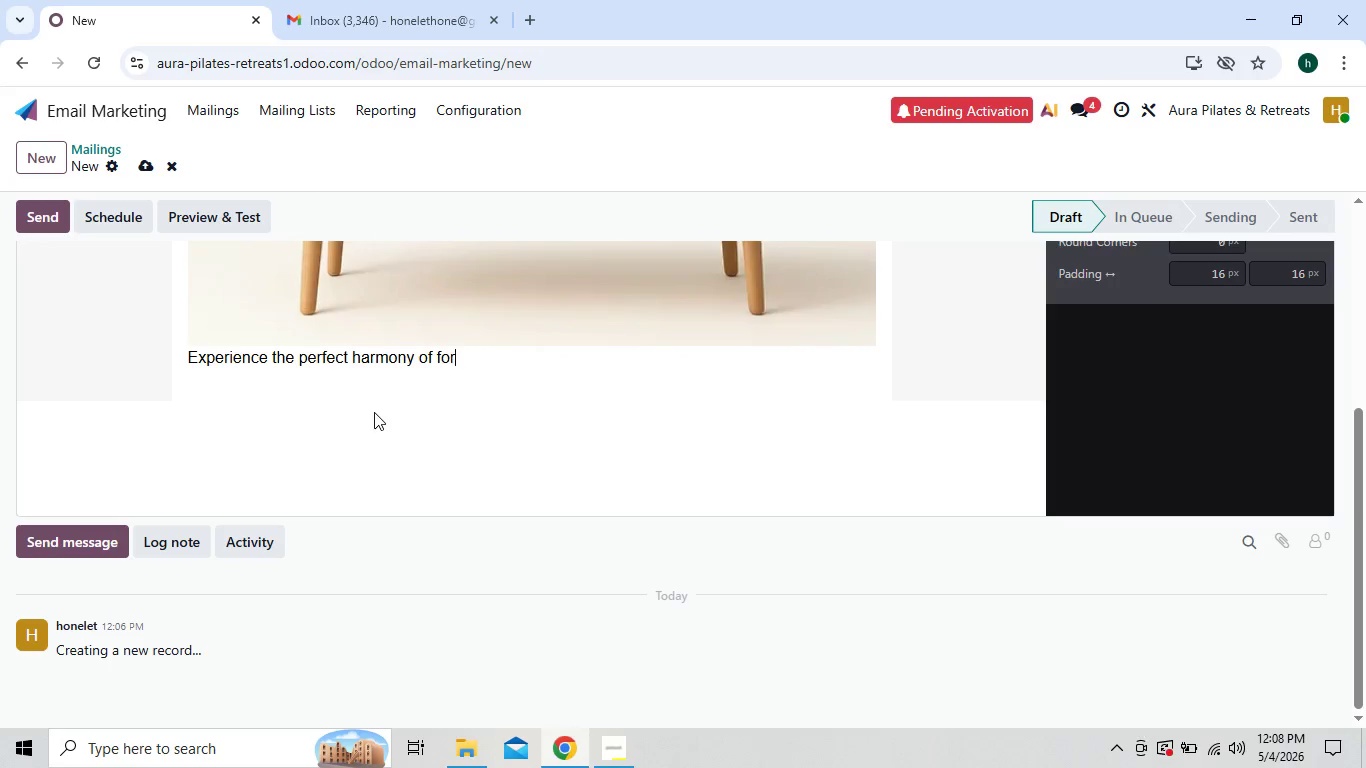 
key(Backspace)
 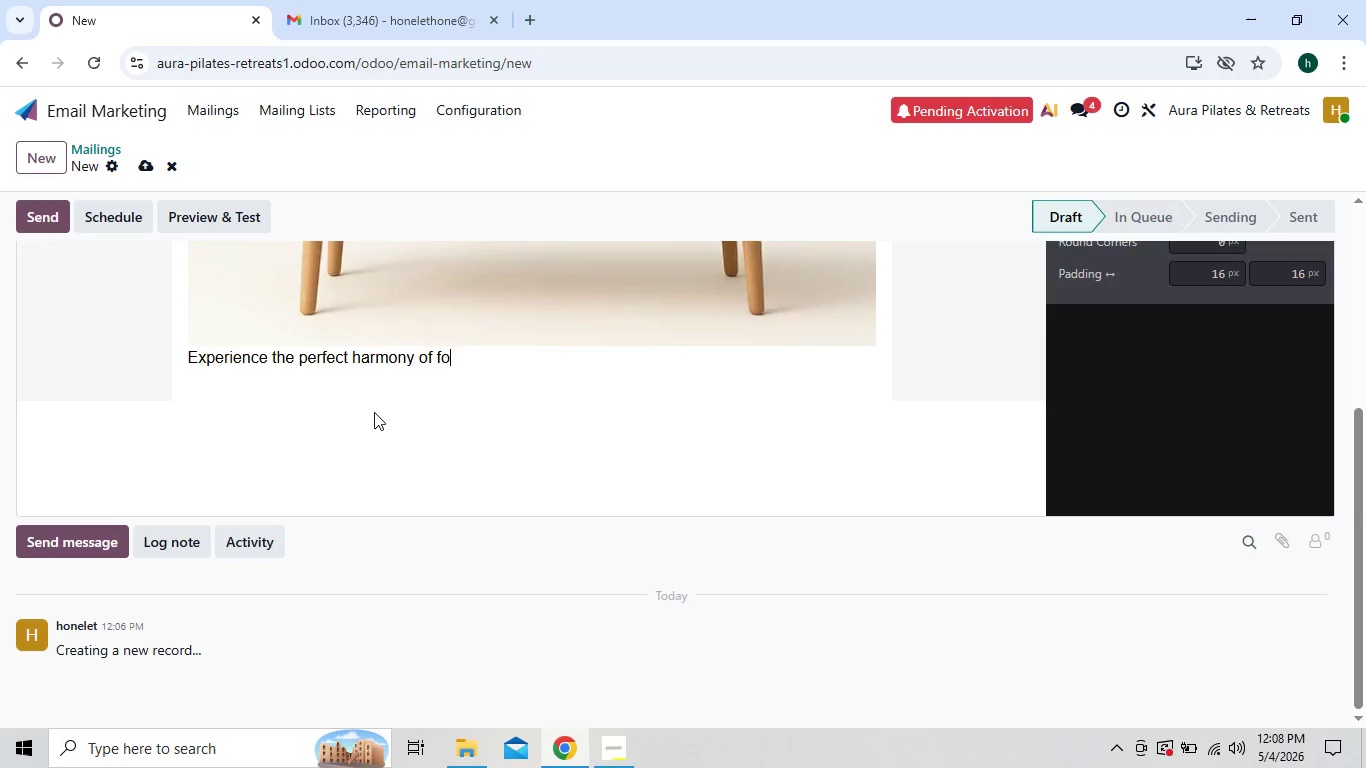 
key(Backspace)
 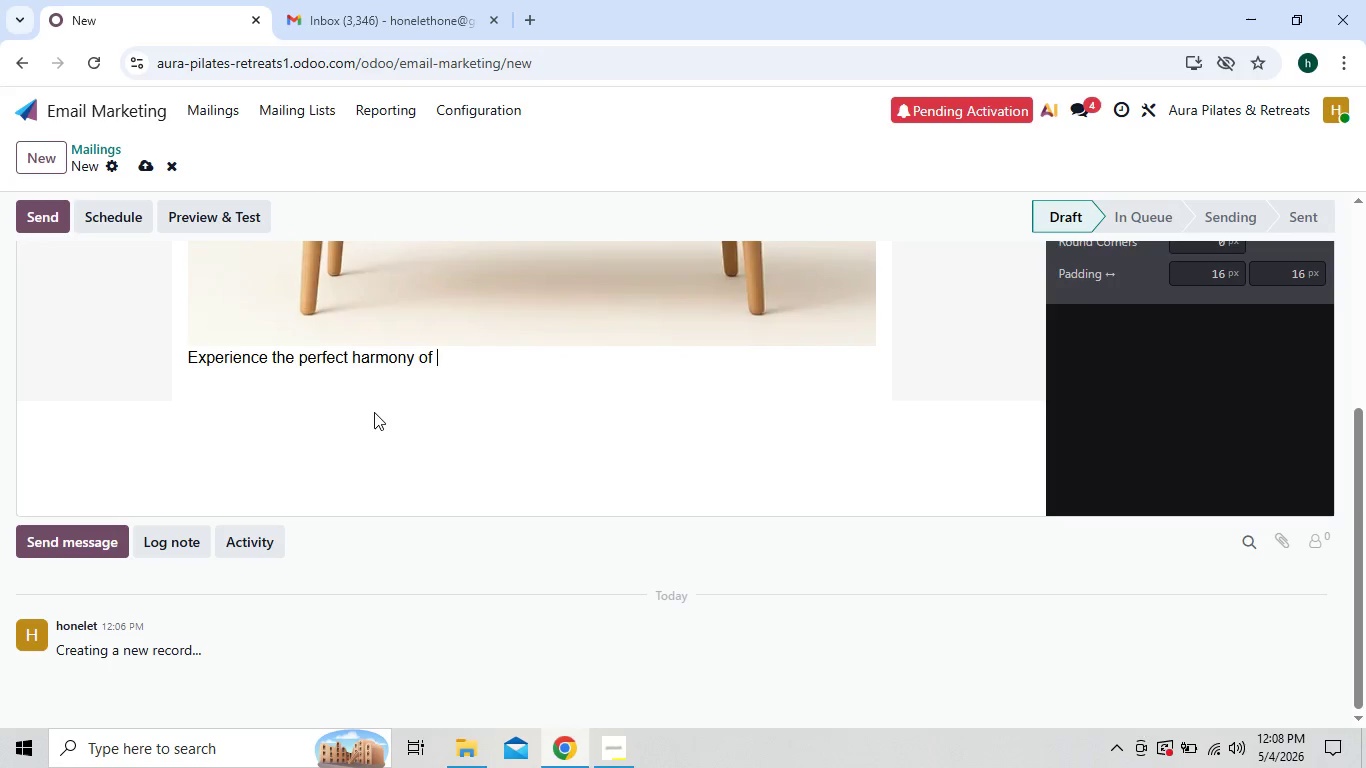 
key(Backspace)
 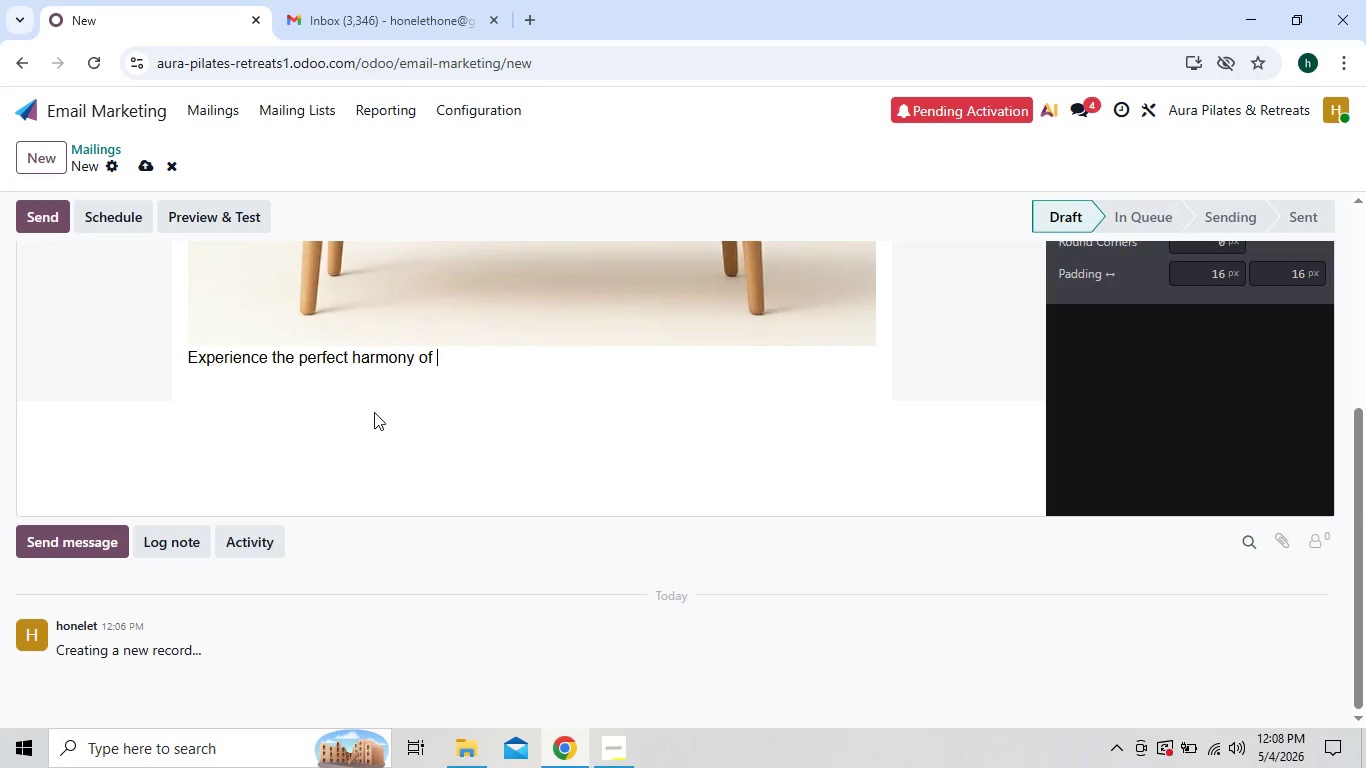 
key(Backspace)
 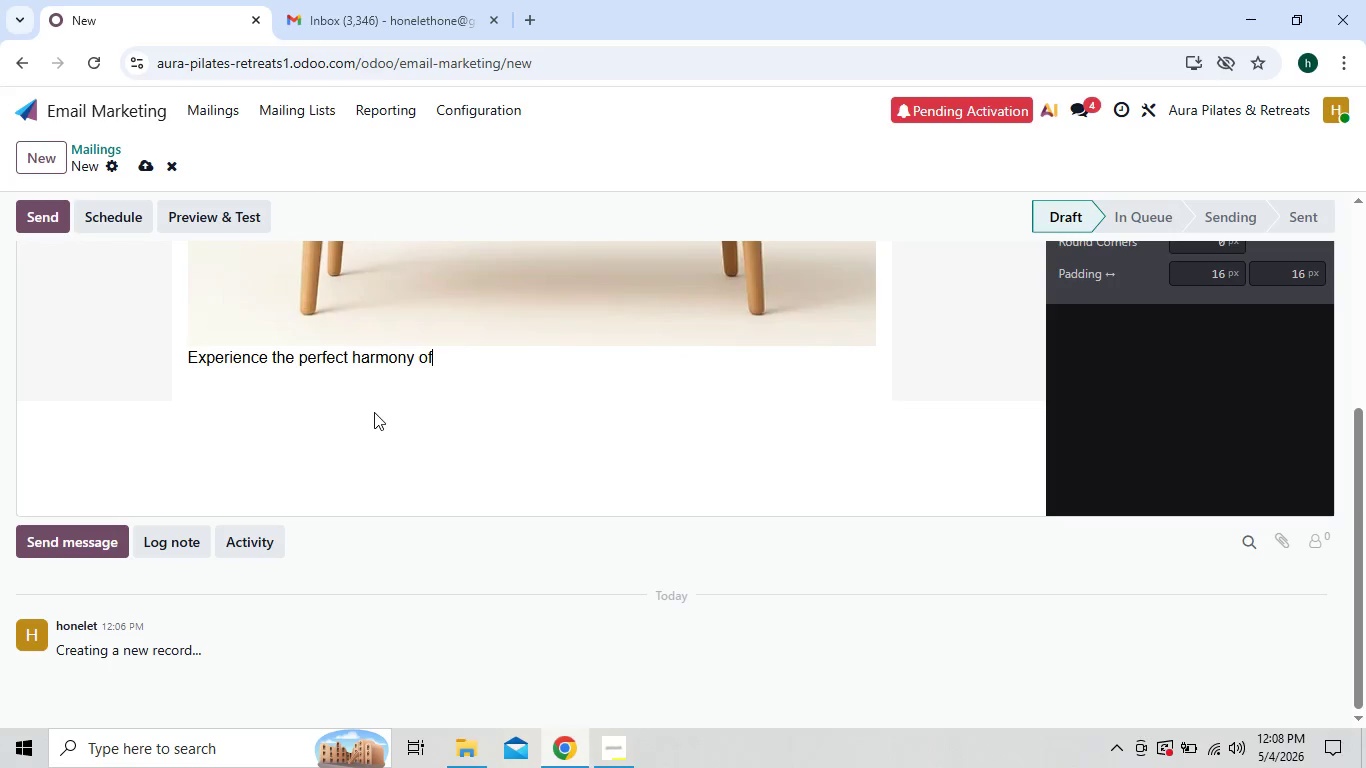 
key(Backspace)
 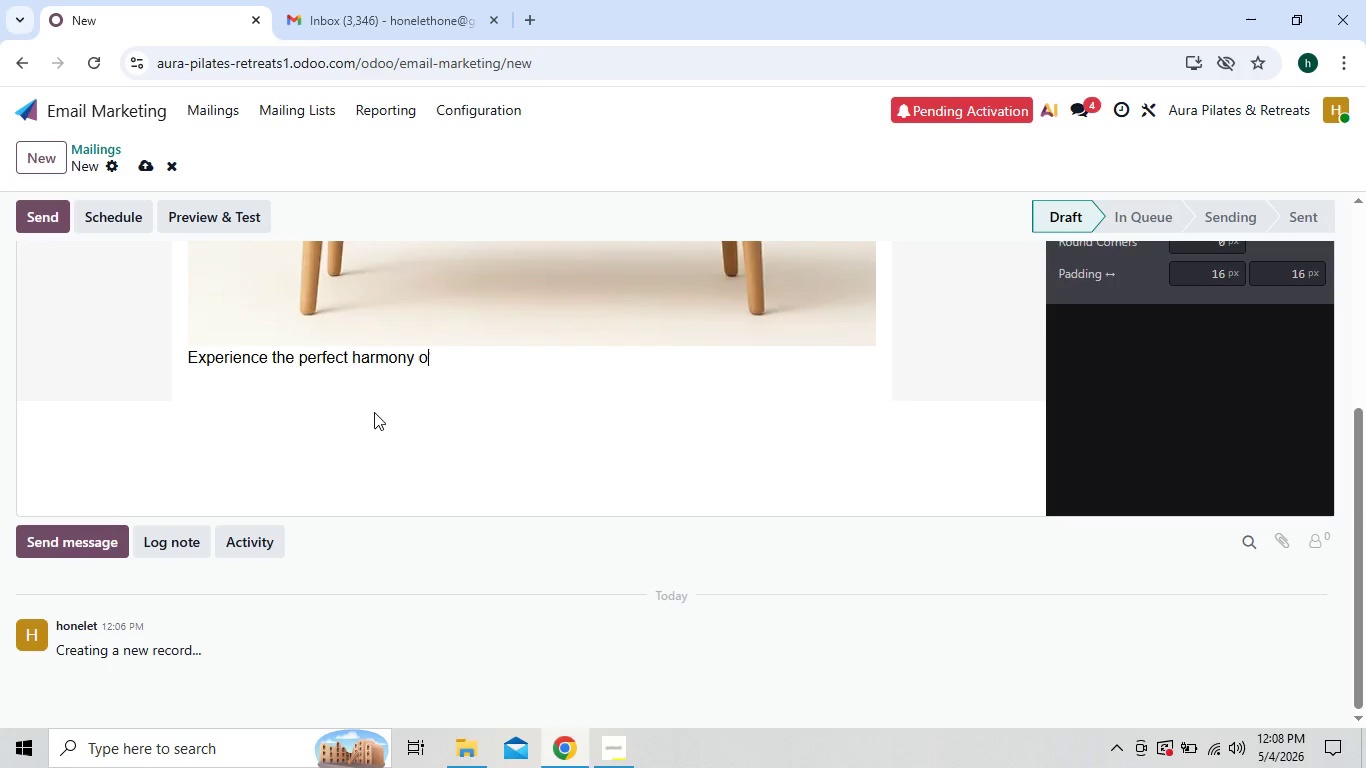 
key(Backspace)
 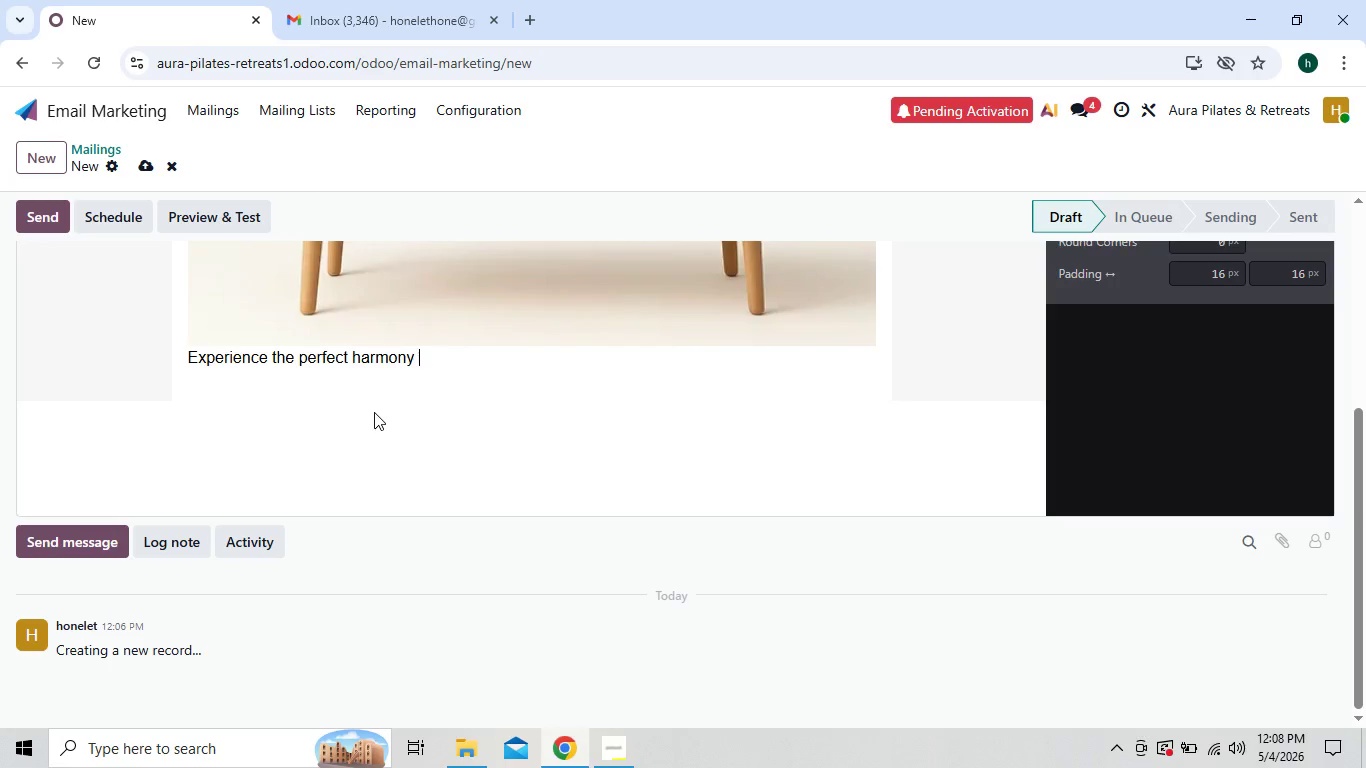 
key(Backspace)
 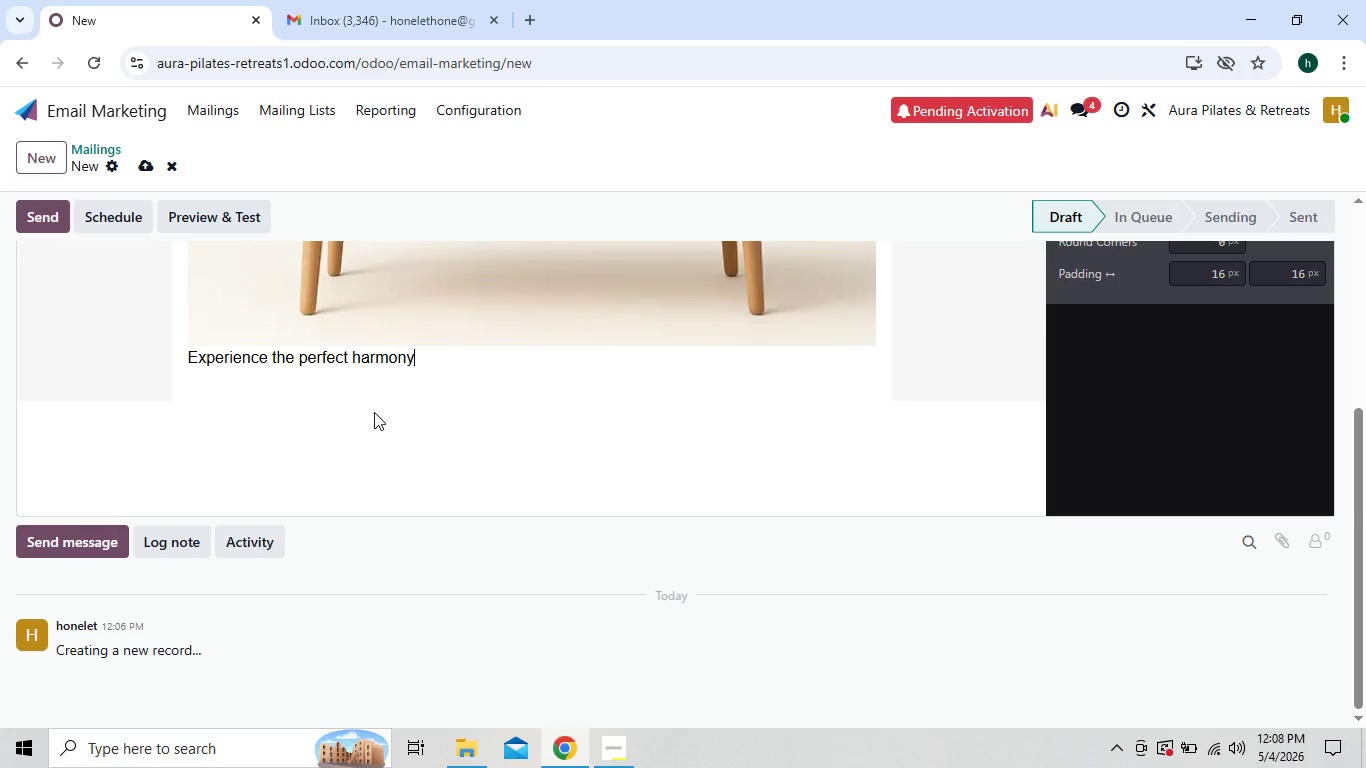 
key(Backspace)
 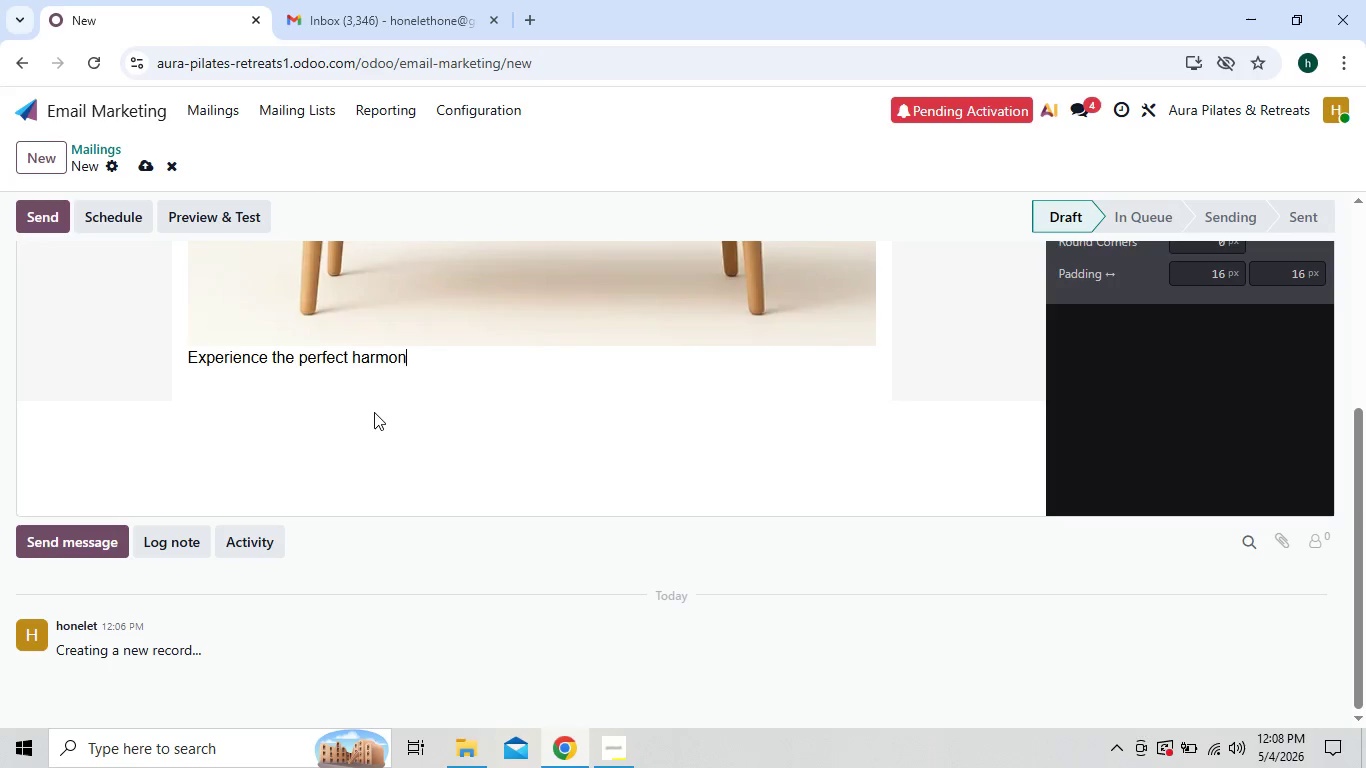 
key(Backspace)
 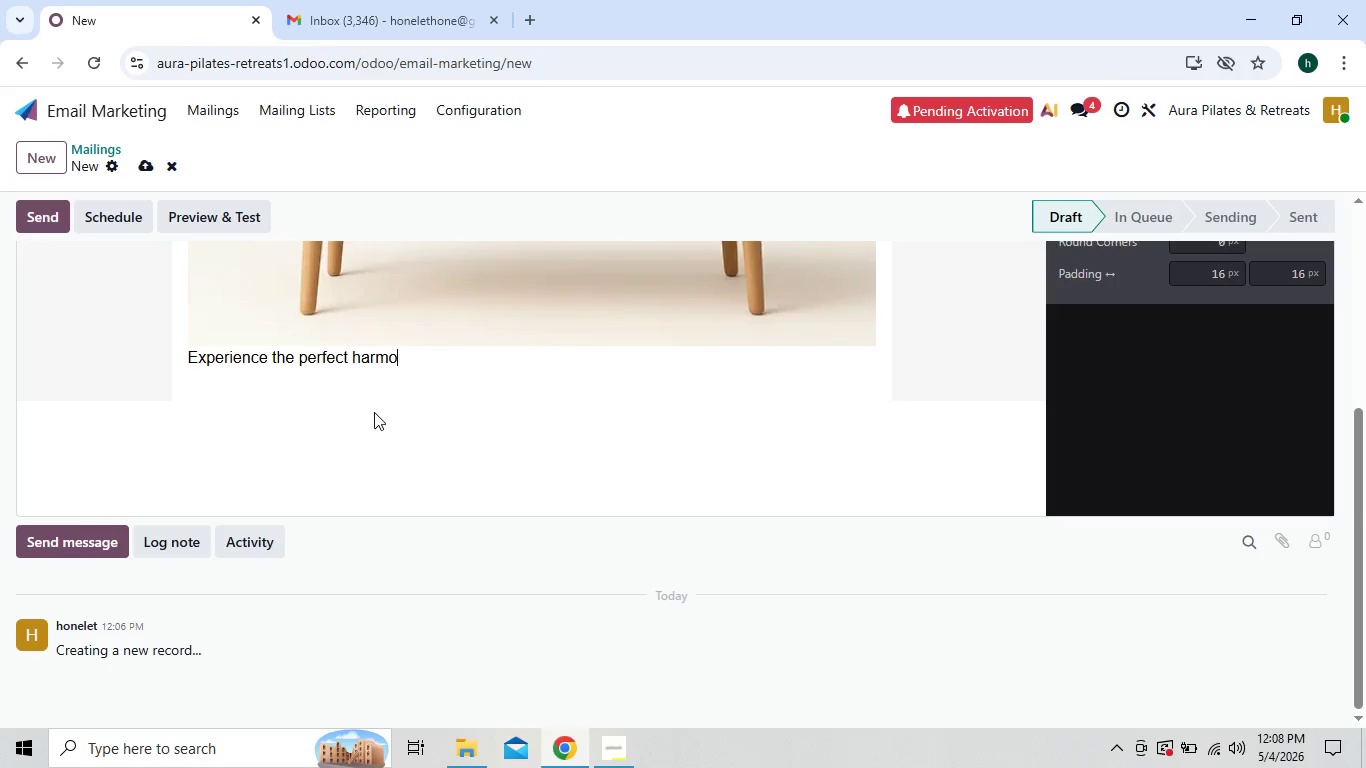 
key(Backspace)
 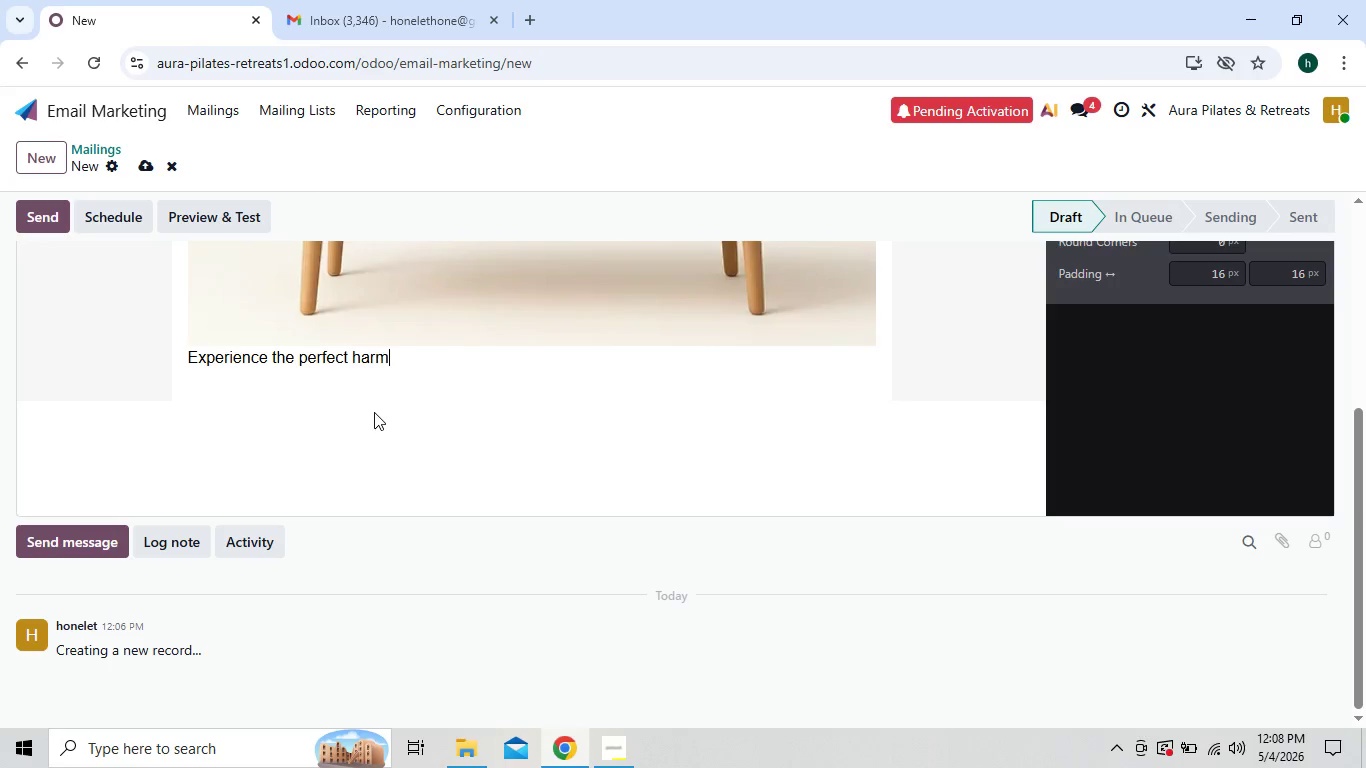 
key(Backspace)
 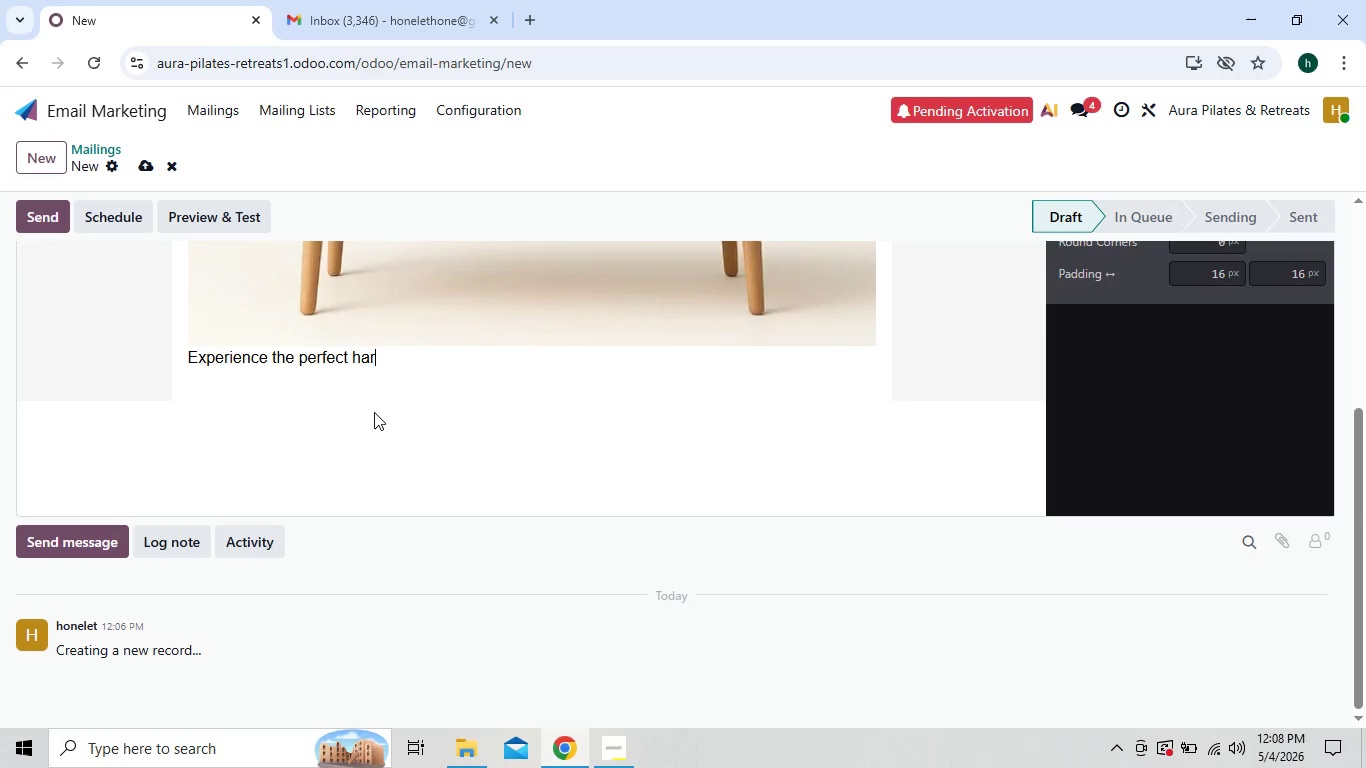 
key(Backspace)
 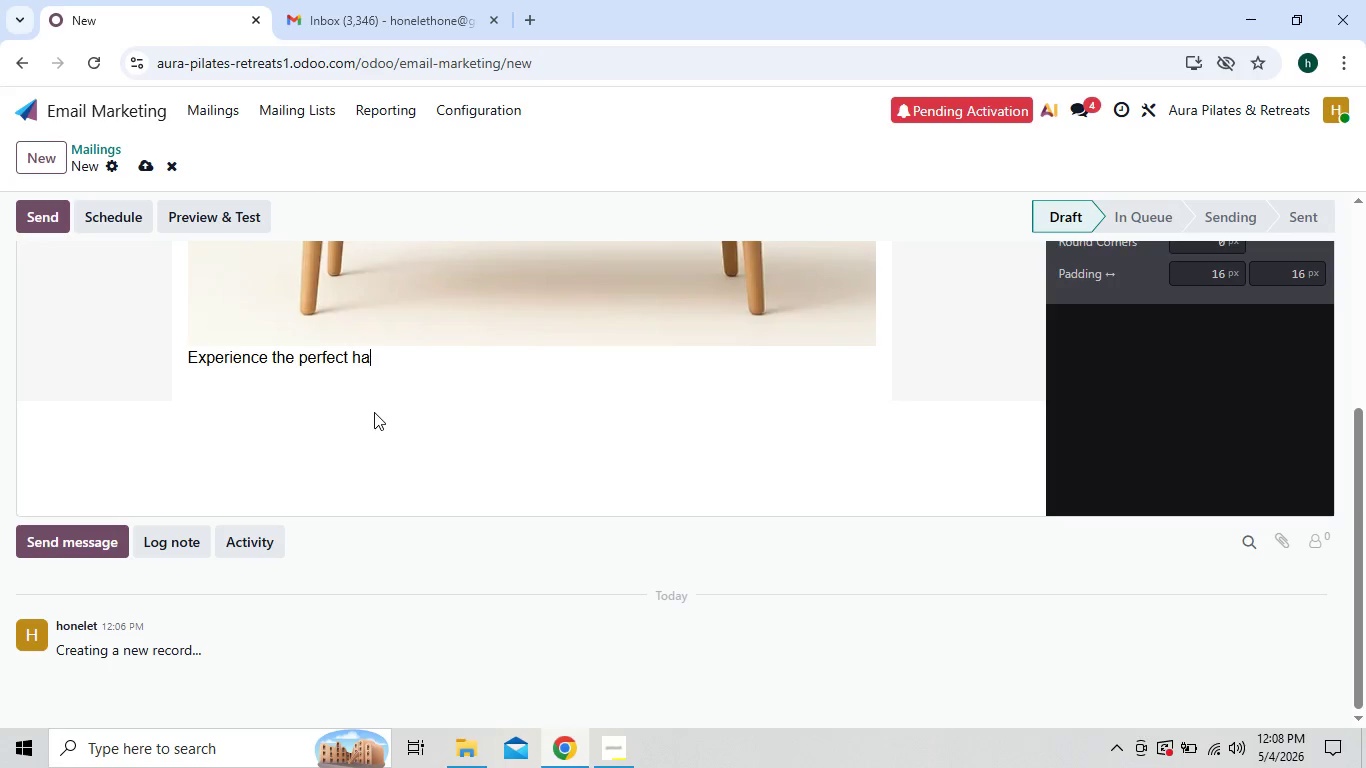 
key(Backspace)
 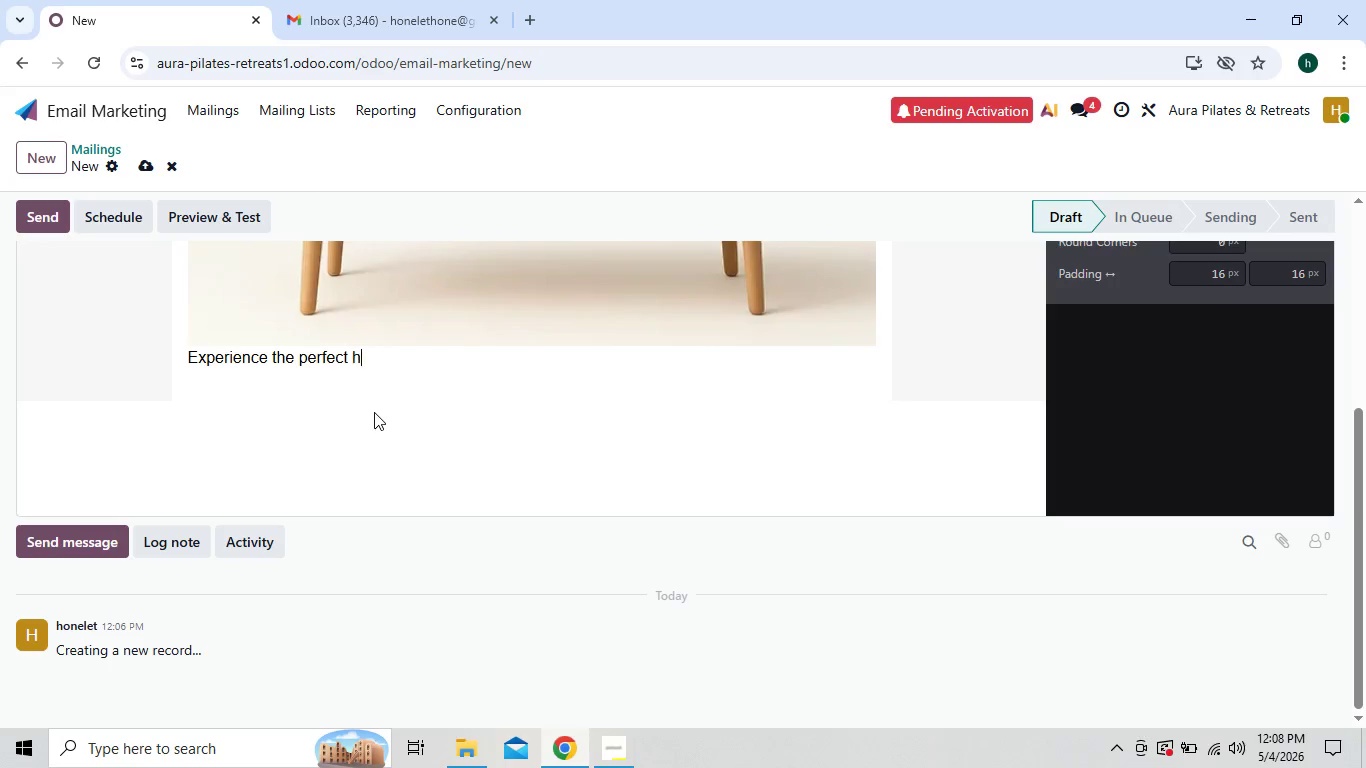 
key(Backspace)
 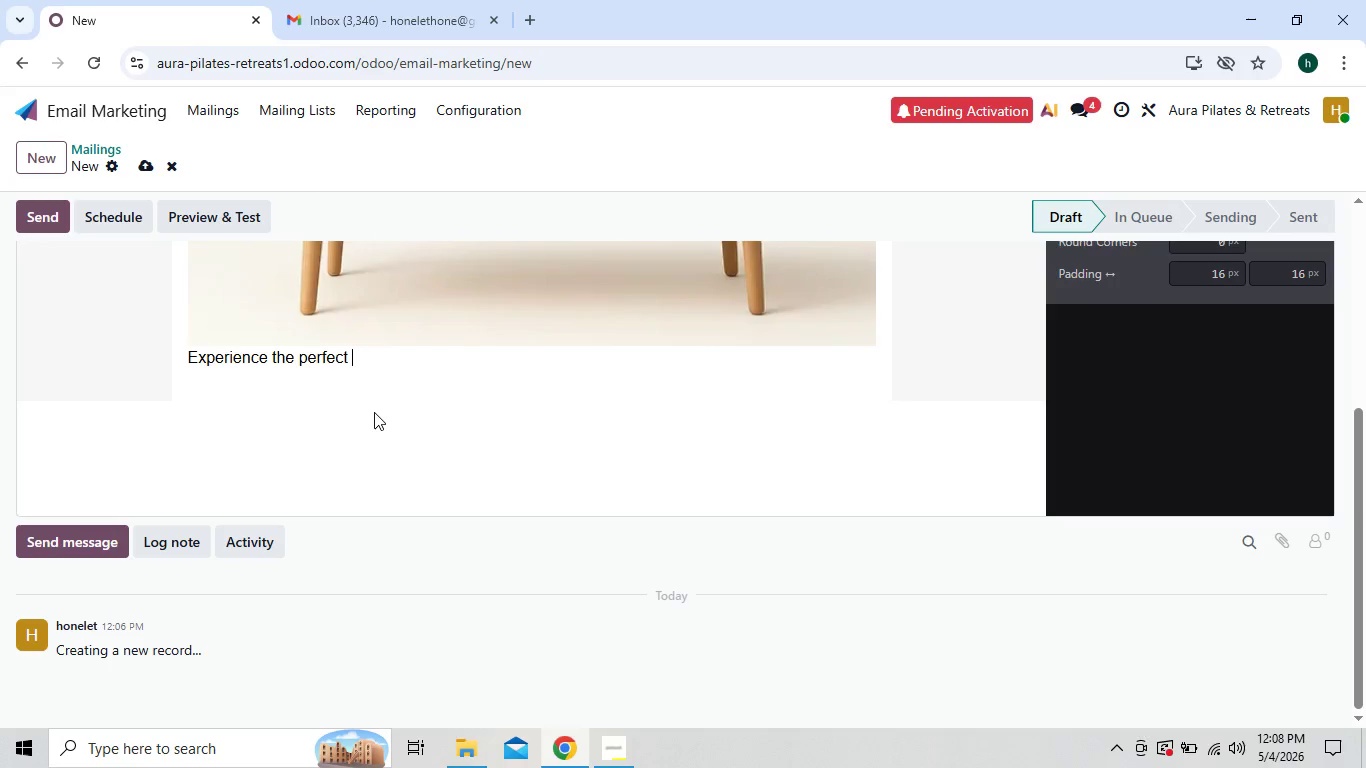 
key(Backspace)
 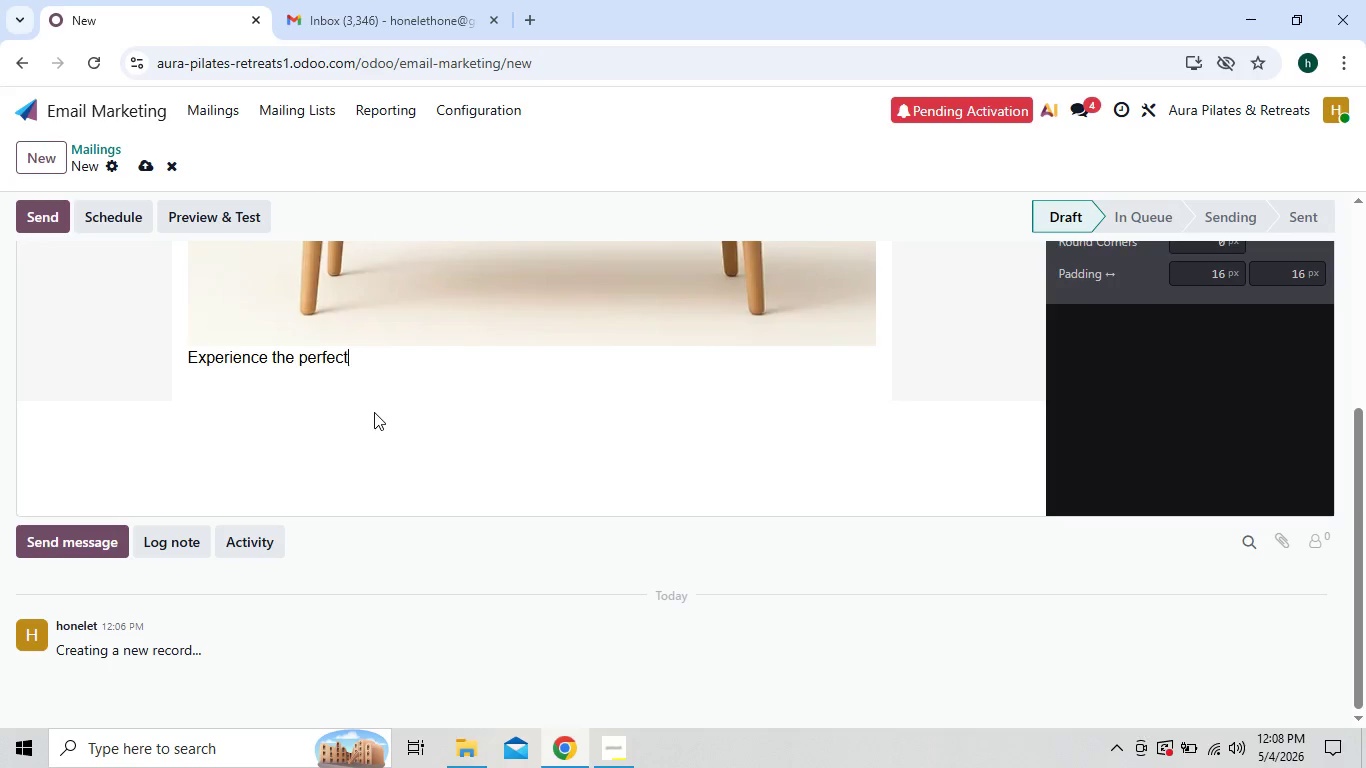 
key(Backspace)
 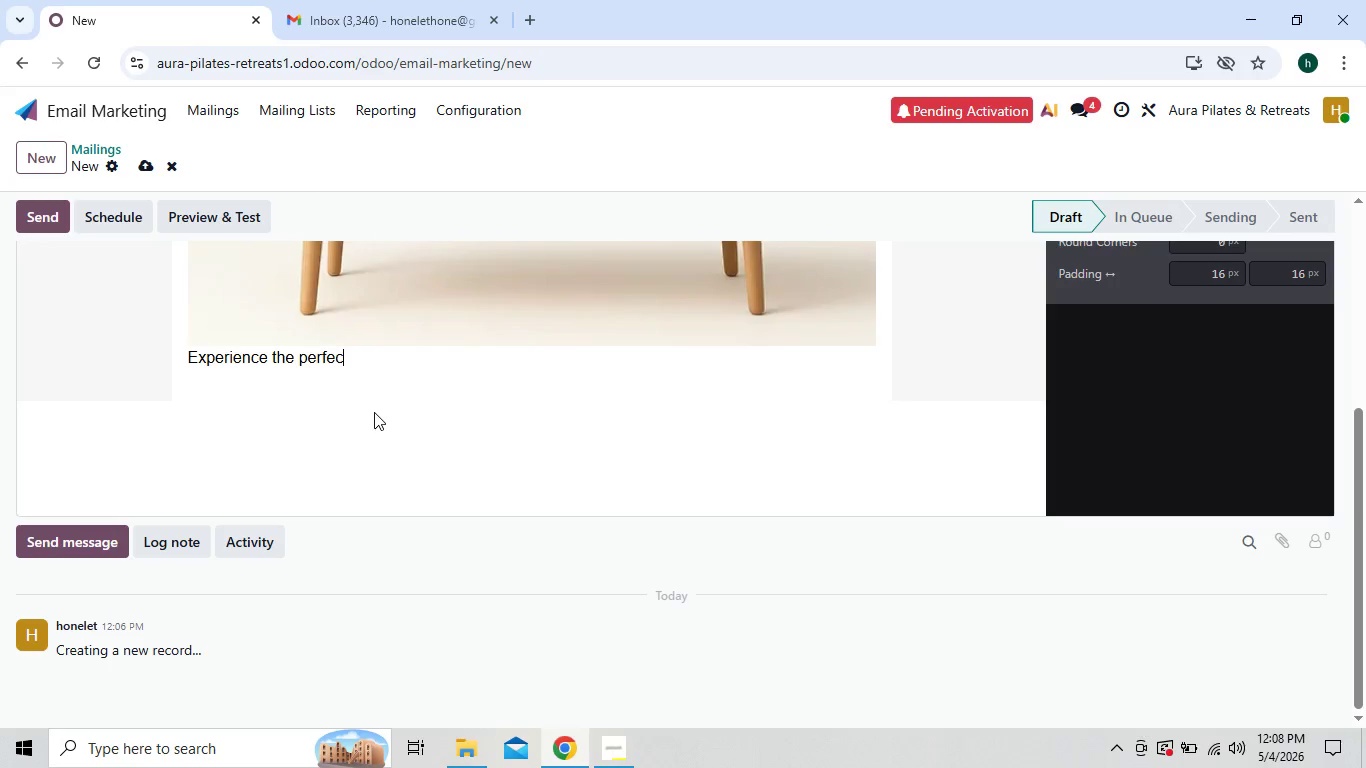 
key(Backspace)
 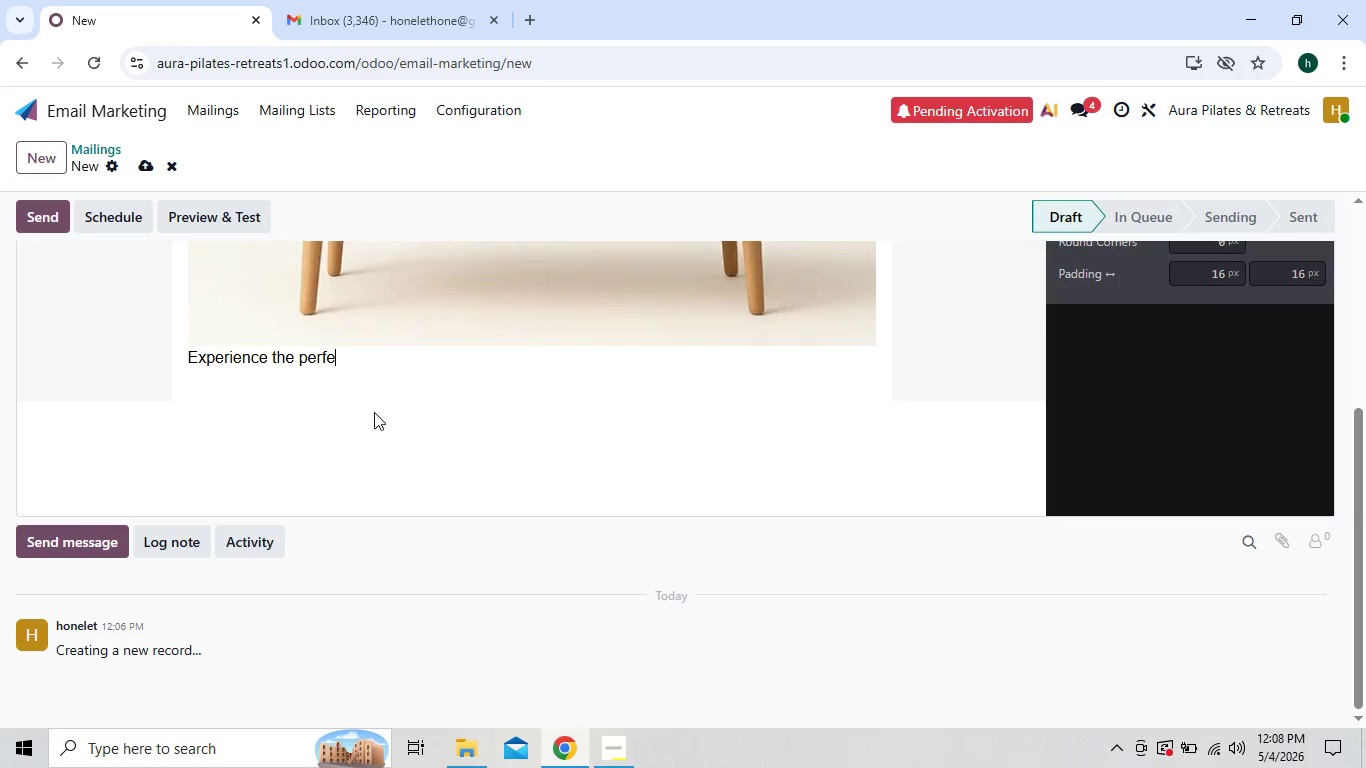 
key(Backspace)
 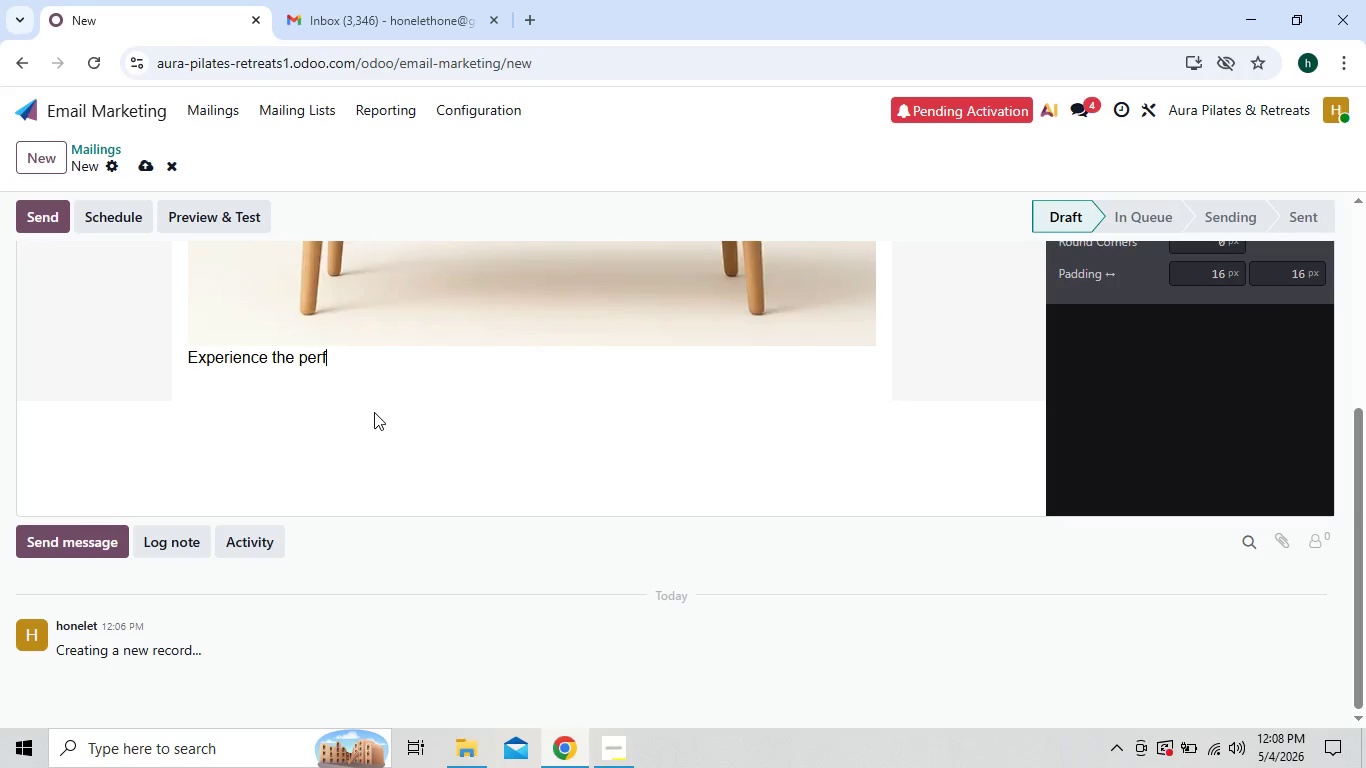 
key(Backspace)
 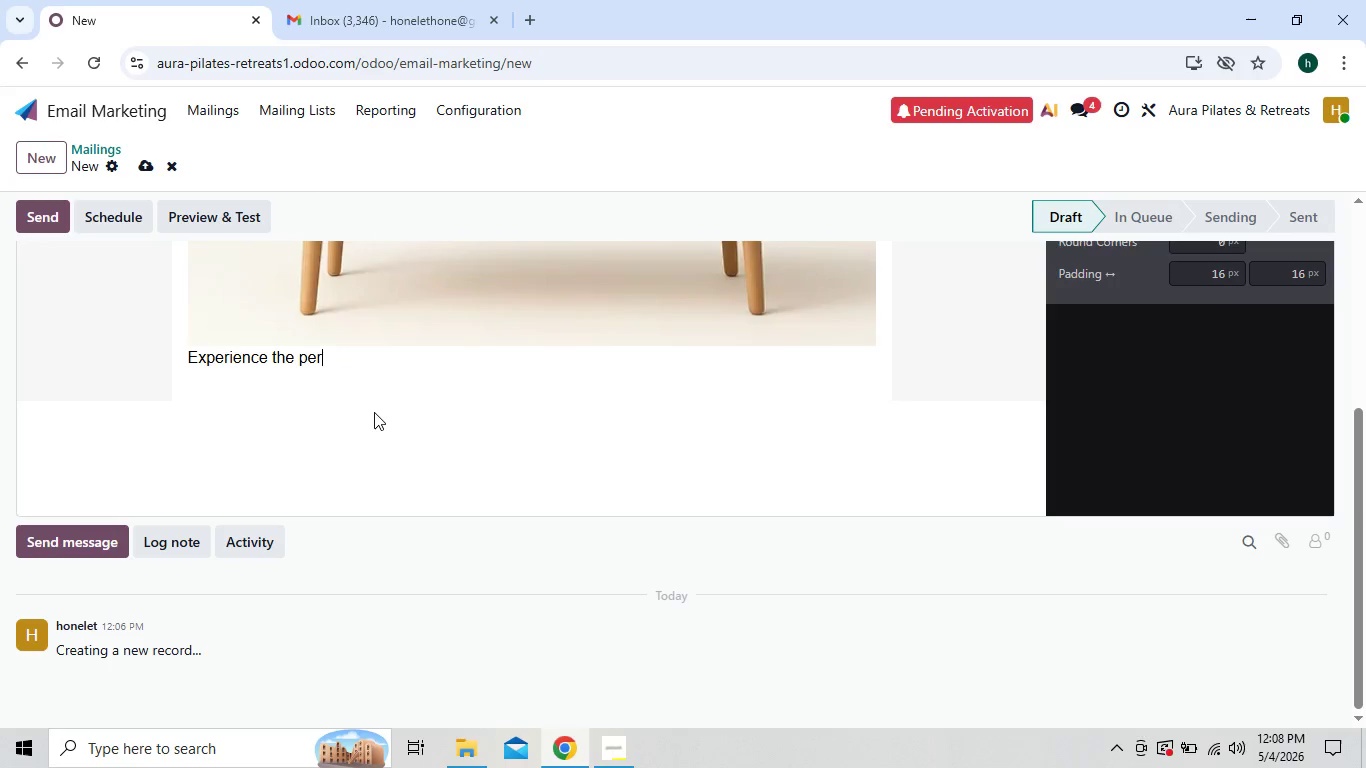 
key(Backspace)
 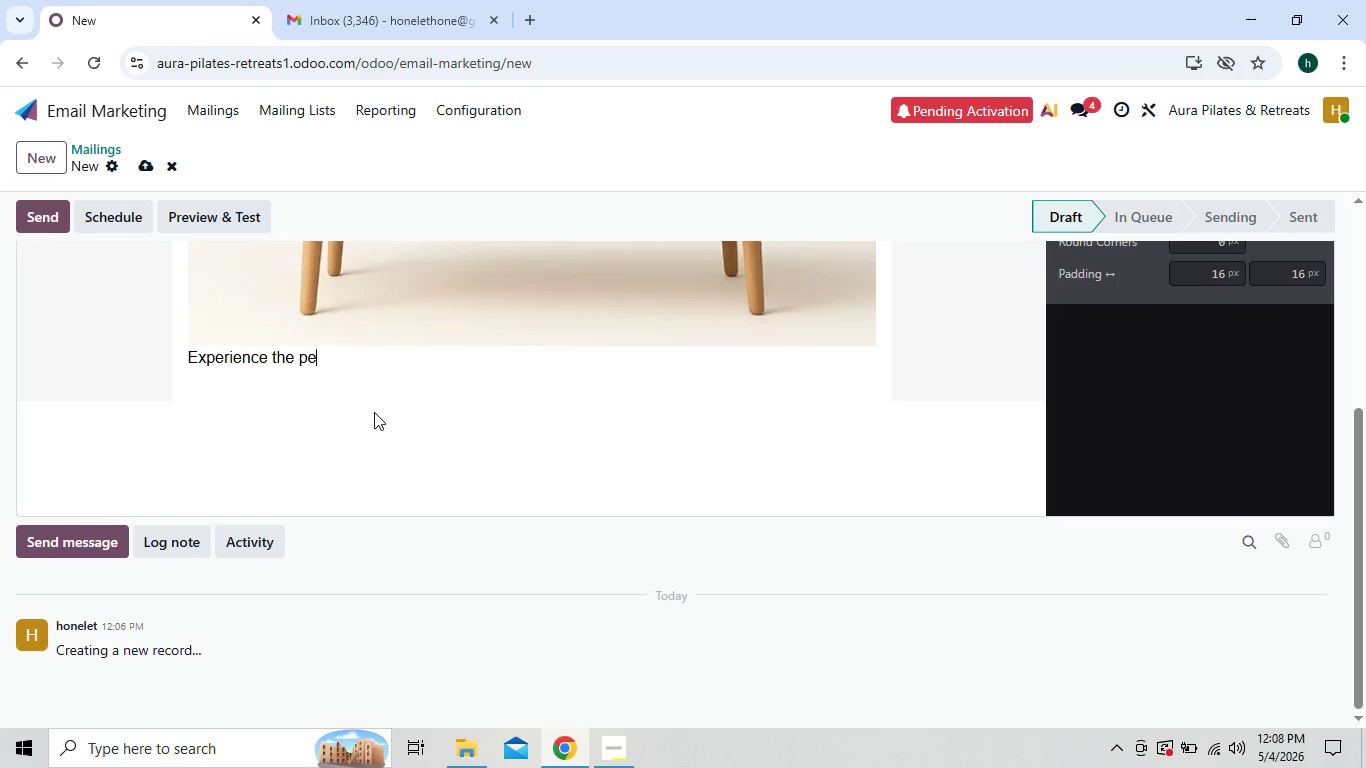 
key(Backspace)
 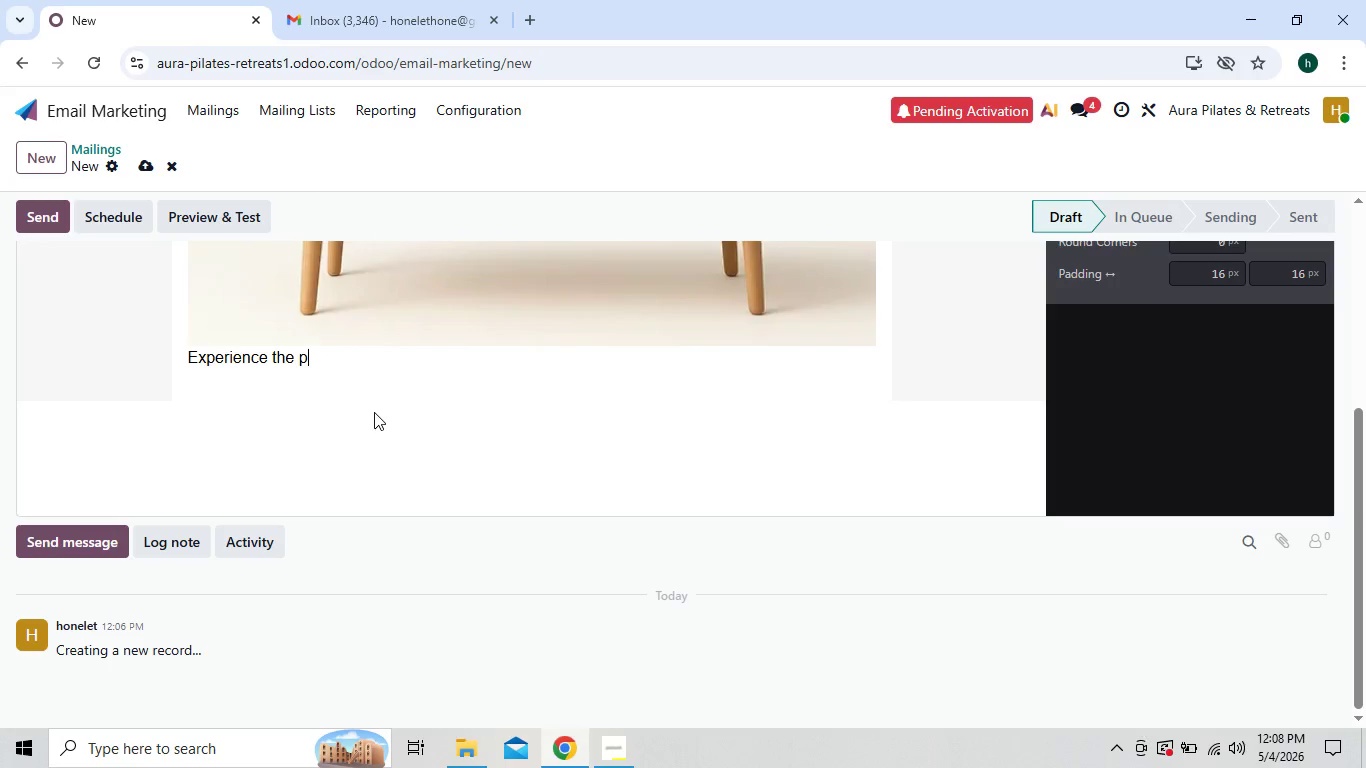 
key(Backspace)
 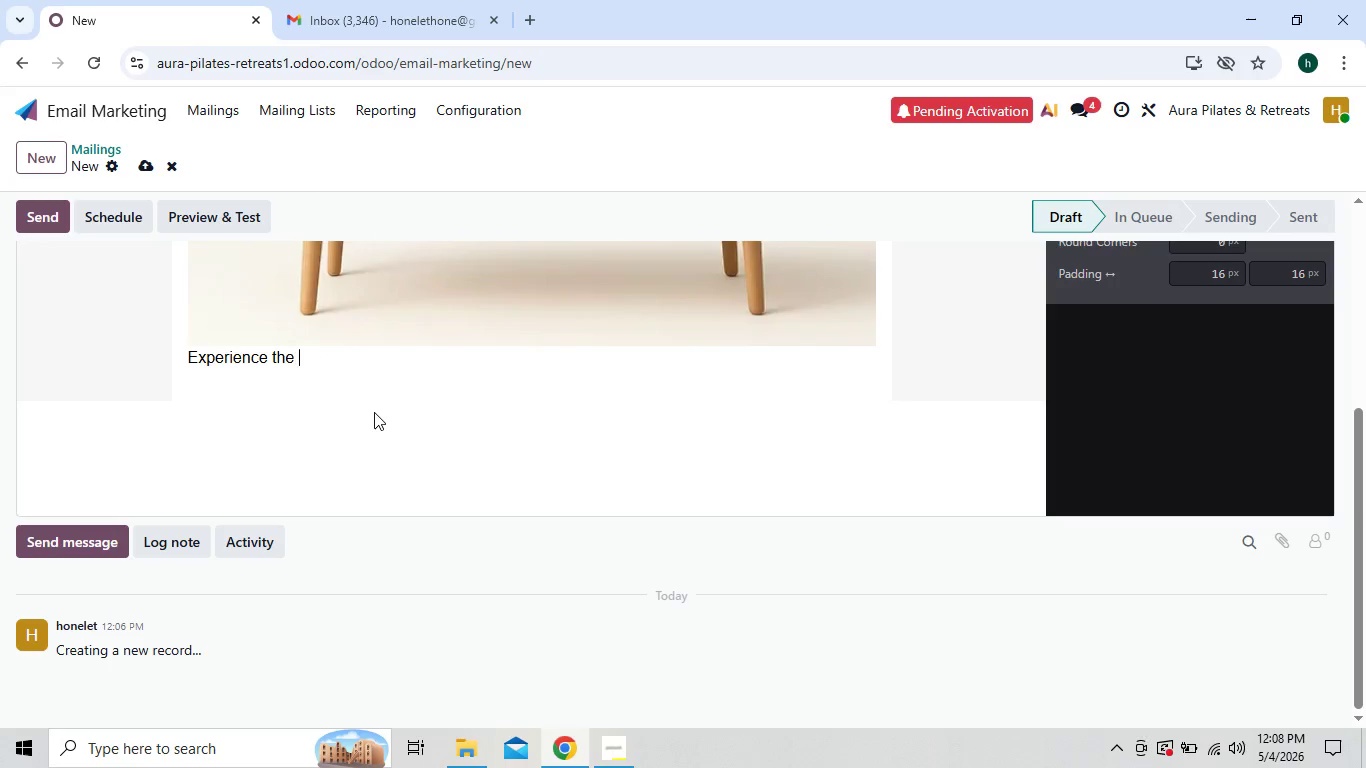 
key(Backspace)
 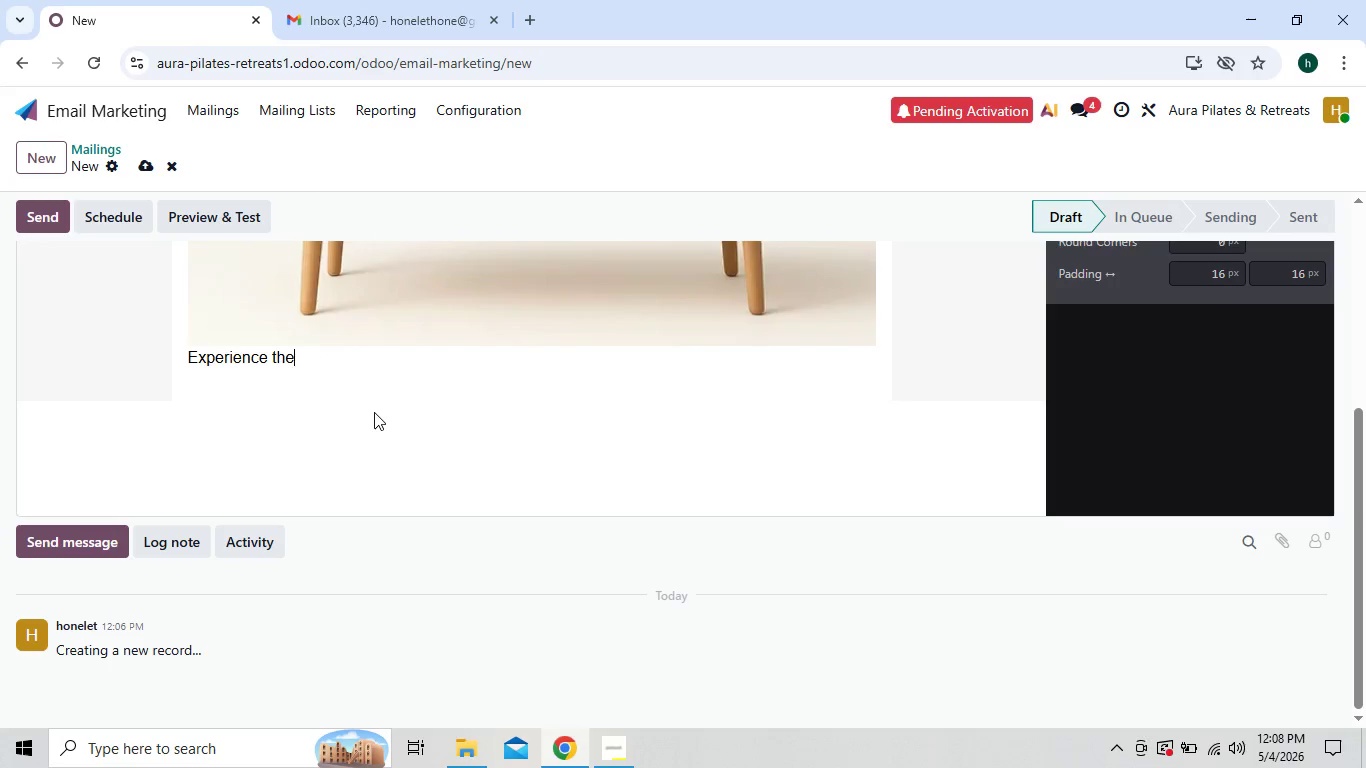 
key(Backspace)
 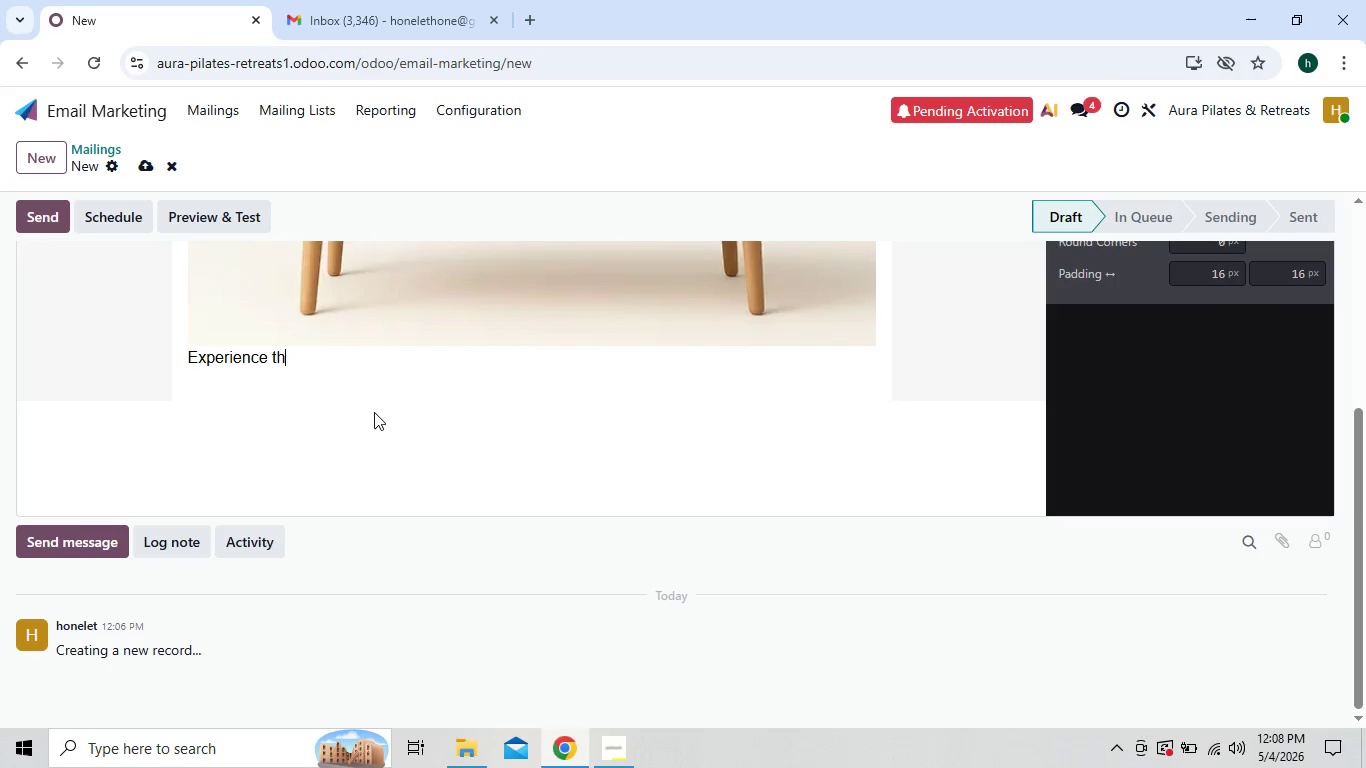 
key(Backspace)
 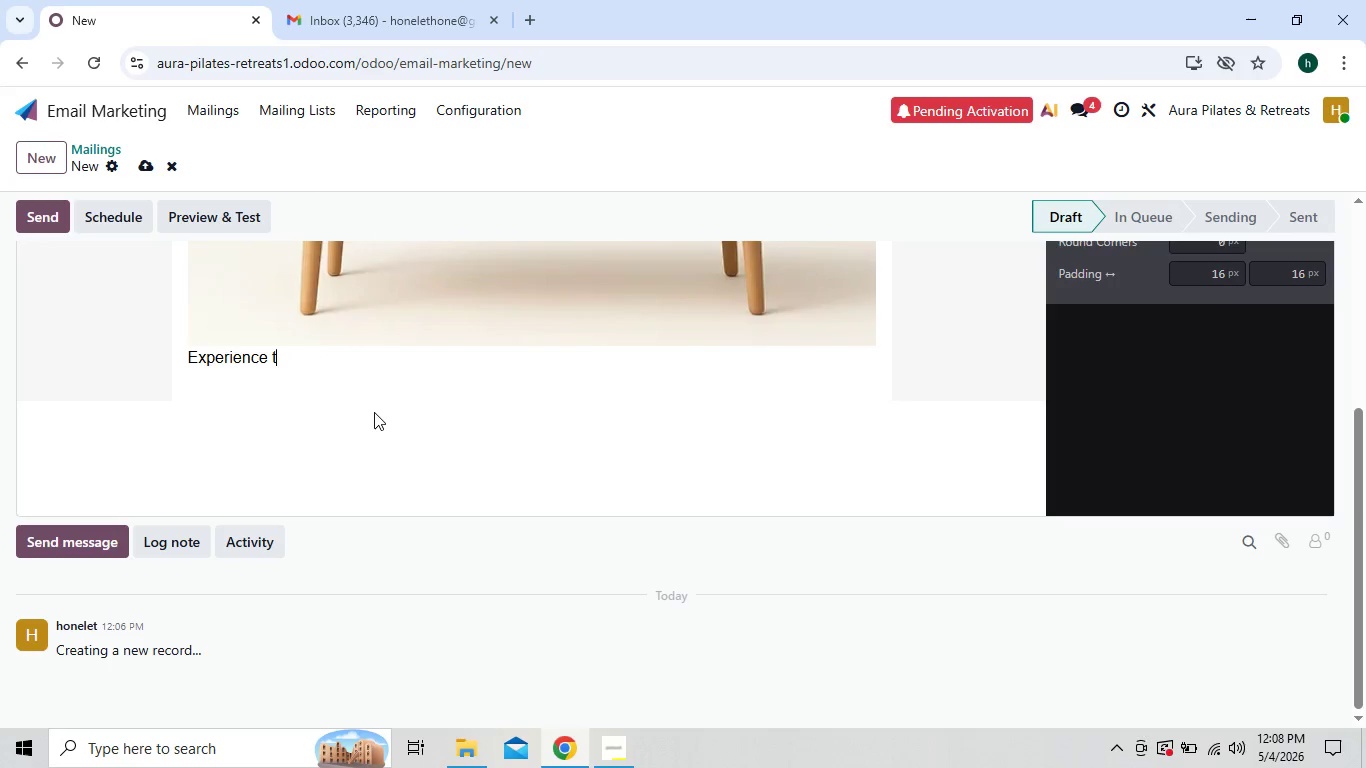 
key(Backspace)
 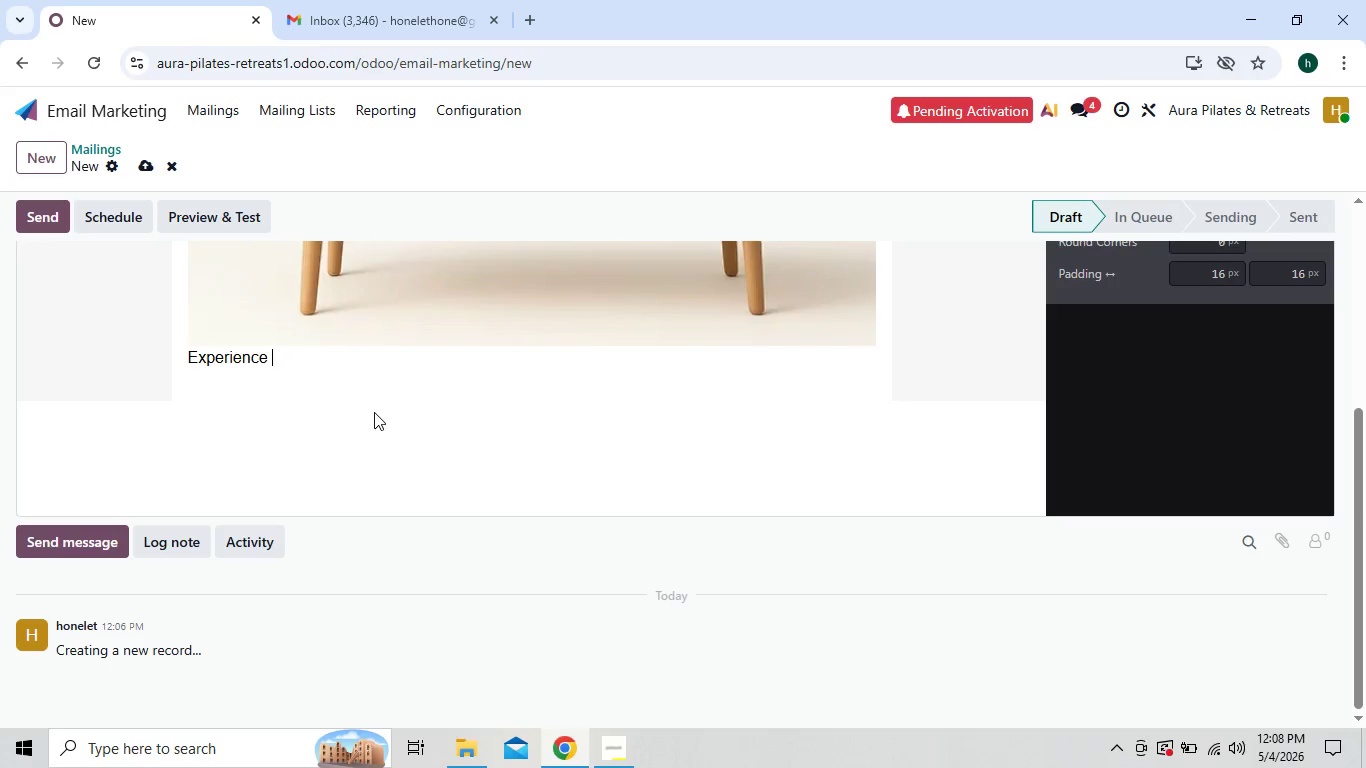 
key(Backspace)
 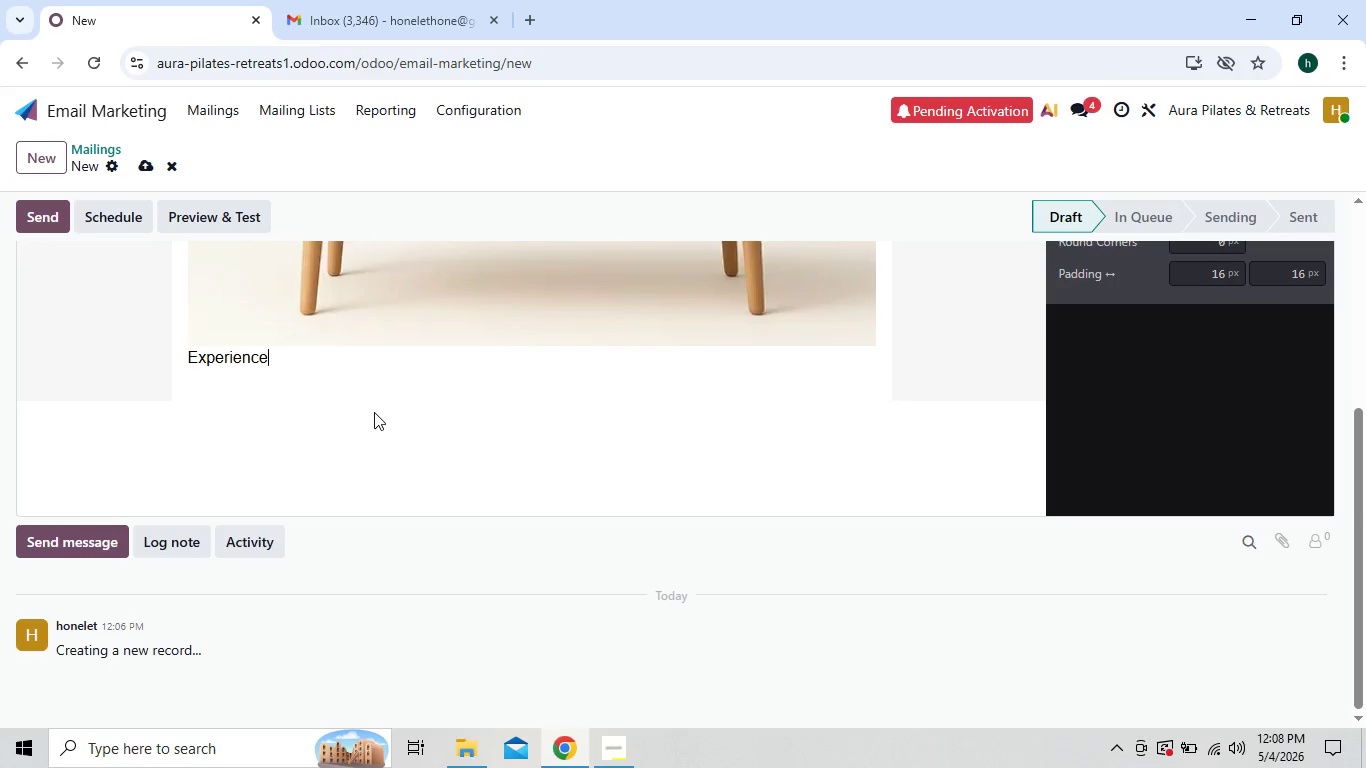 
key(Backspace)
 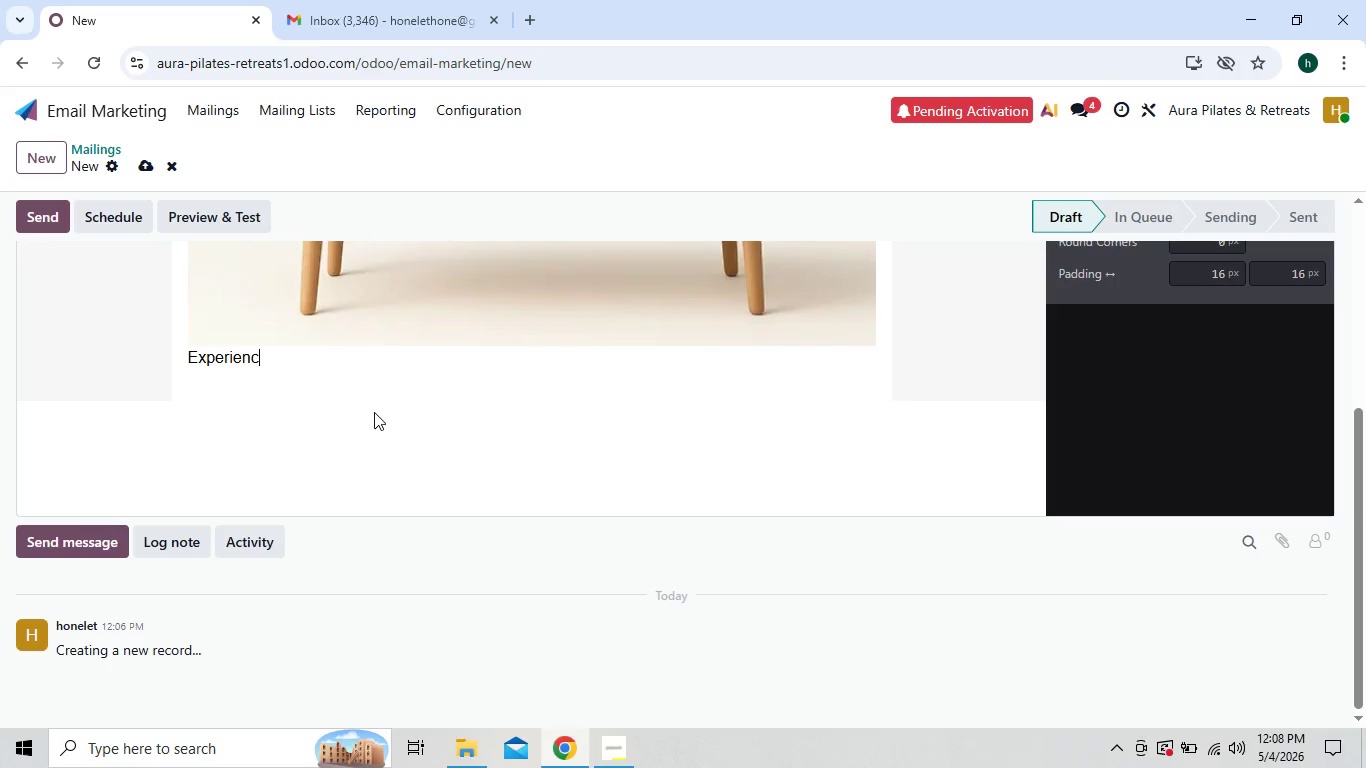 
key(Backspace)
 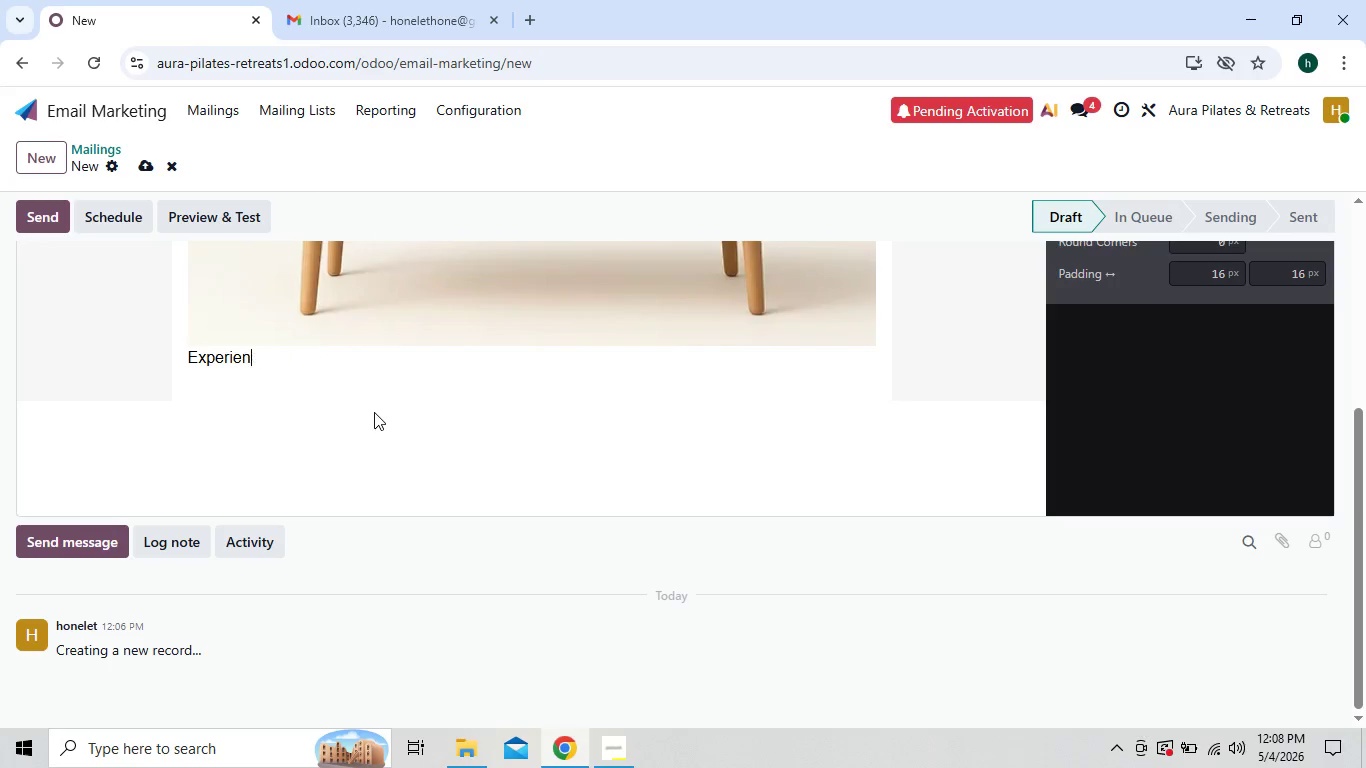 
key(Backspace)
 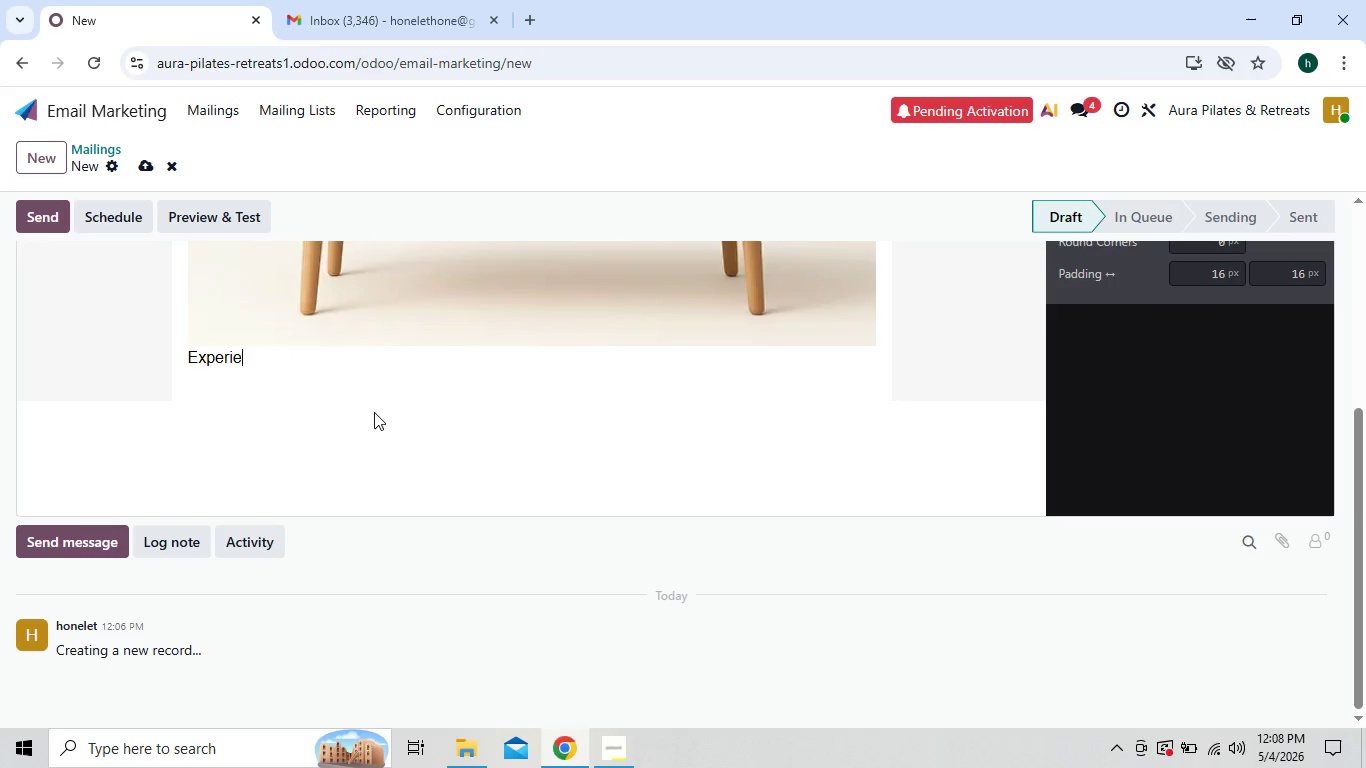 
key(Backspace)
 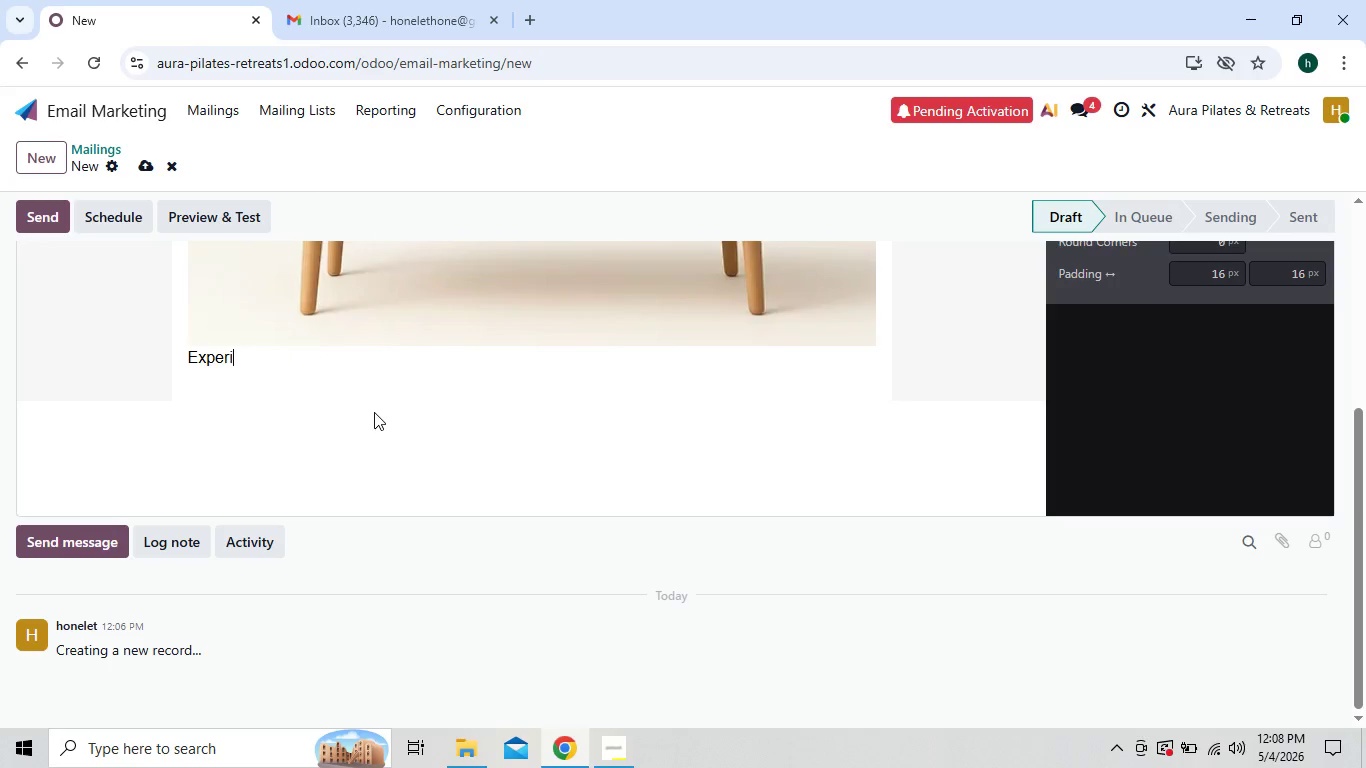 
key(Backspace)
 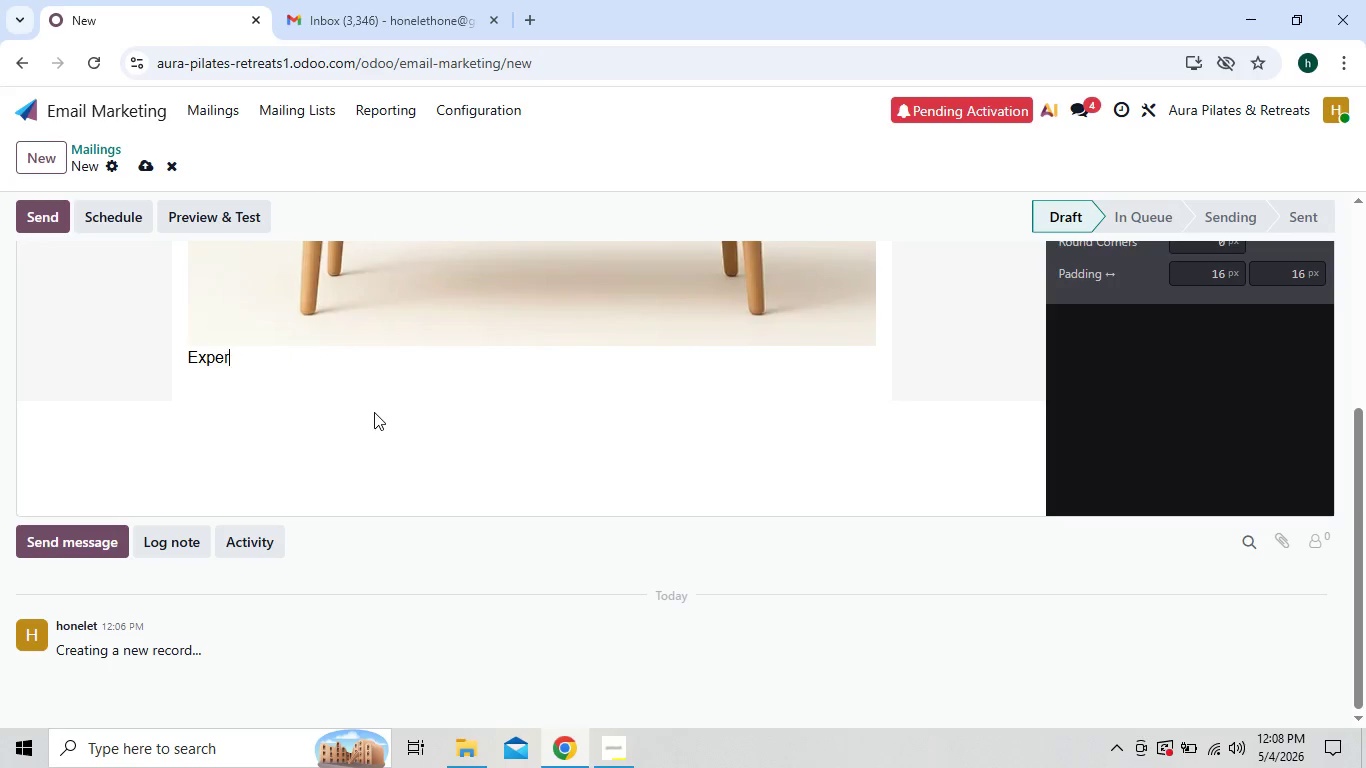 
key(Backspace)
 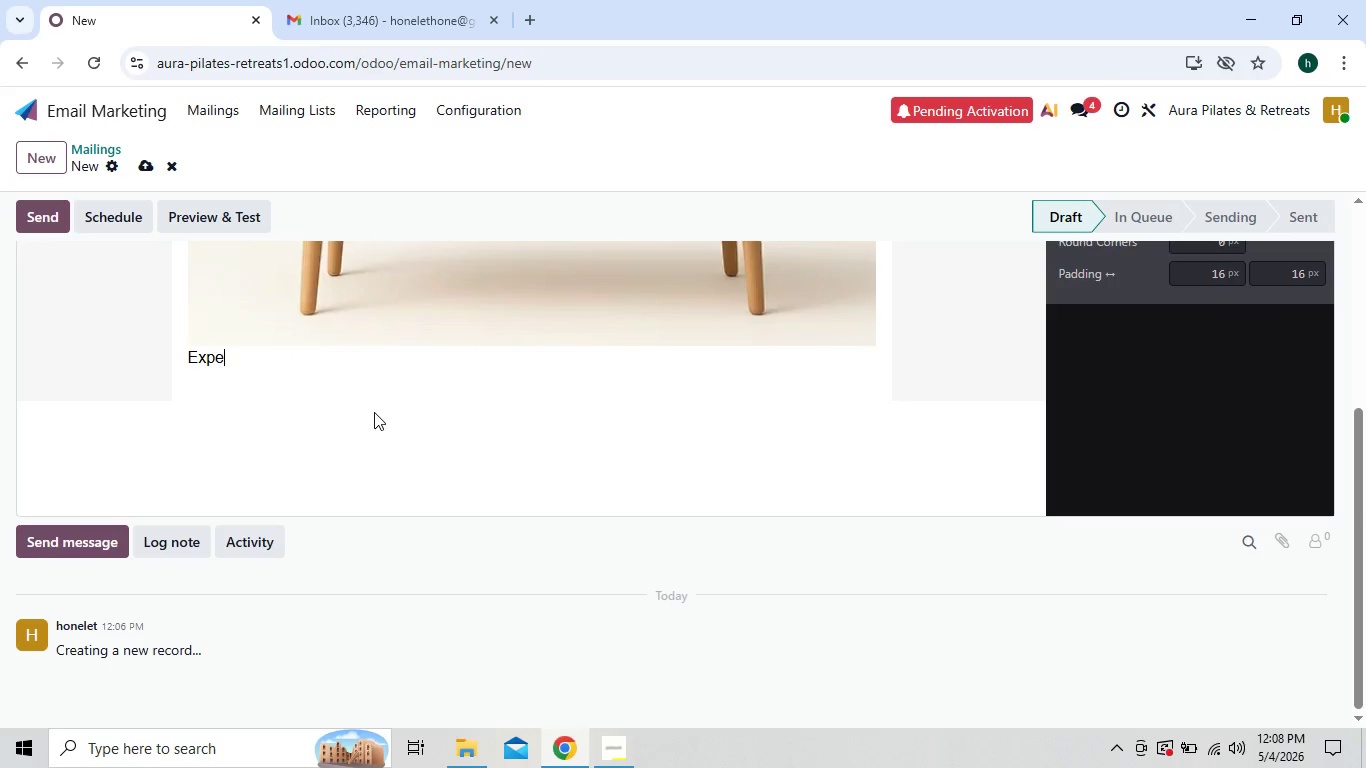 
key(Backspace)
 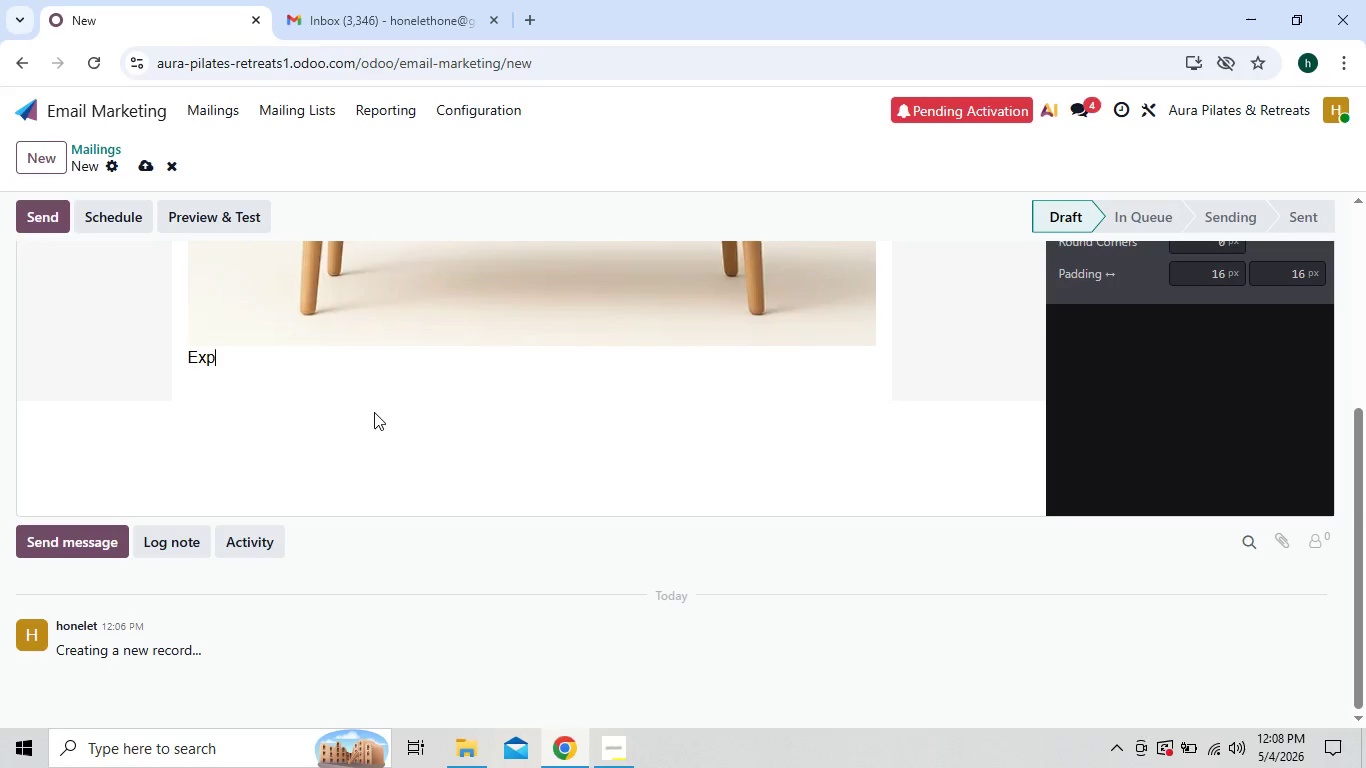 
key(Backspace)
 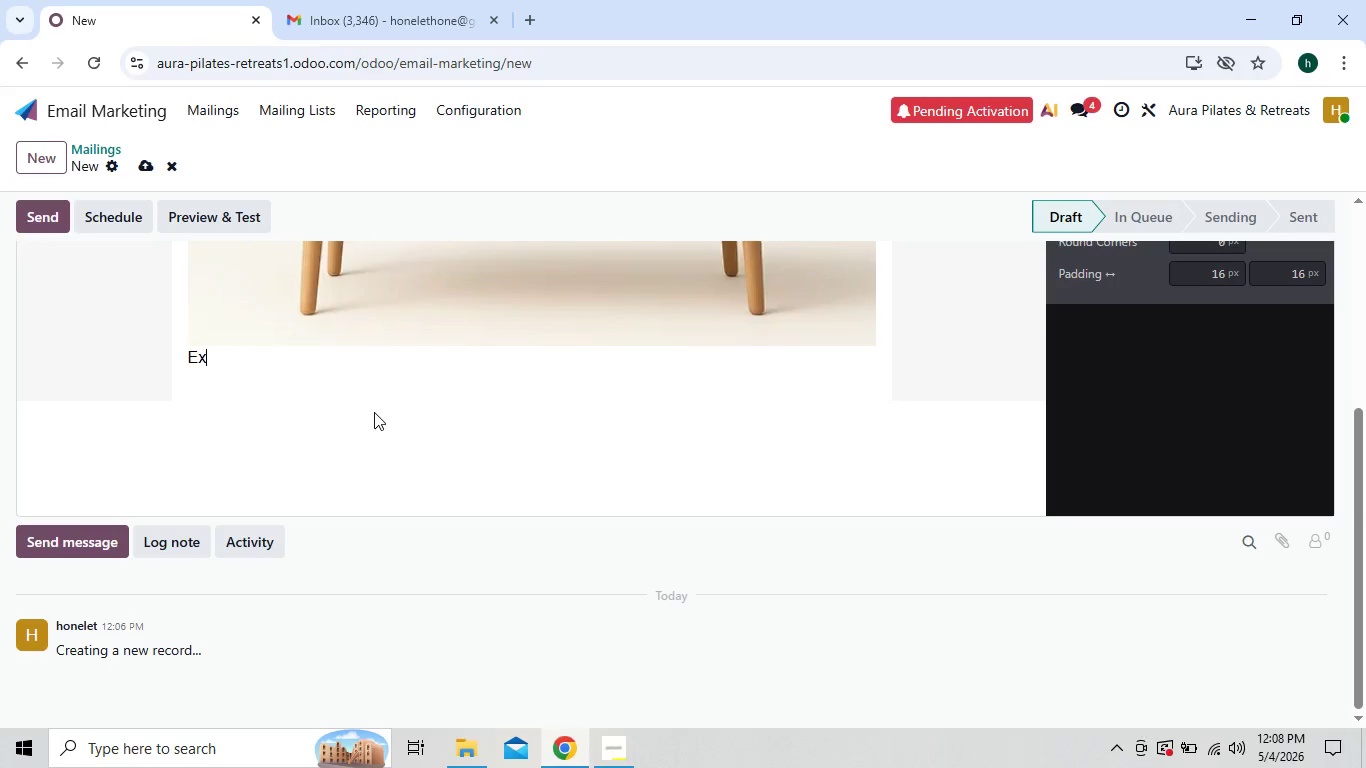 
key(Backspace)
 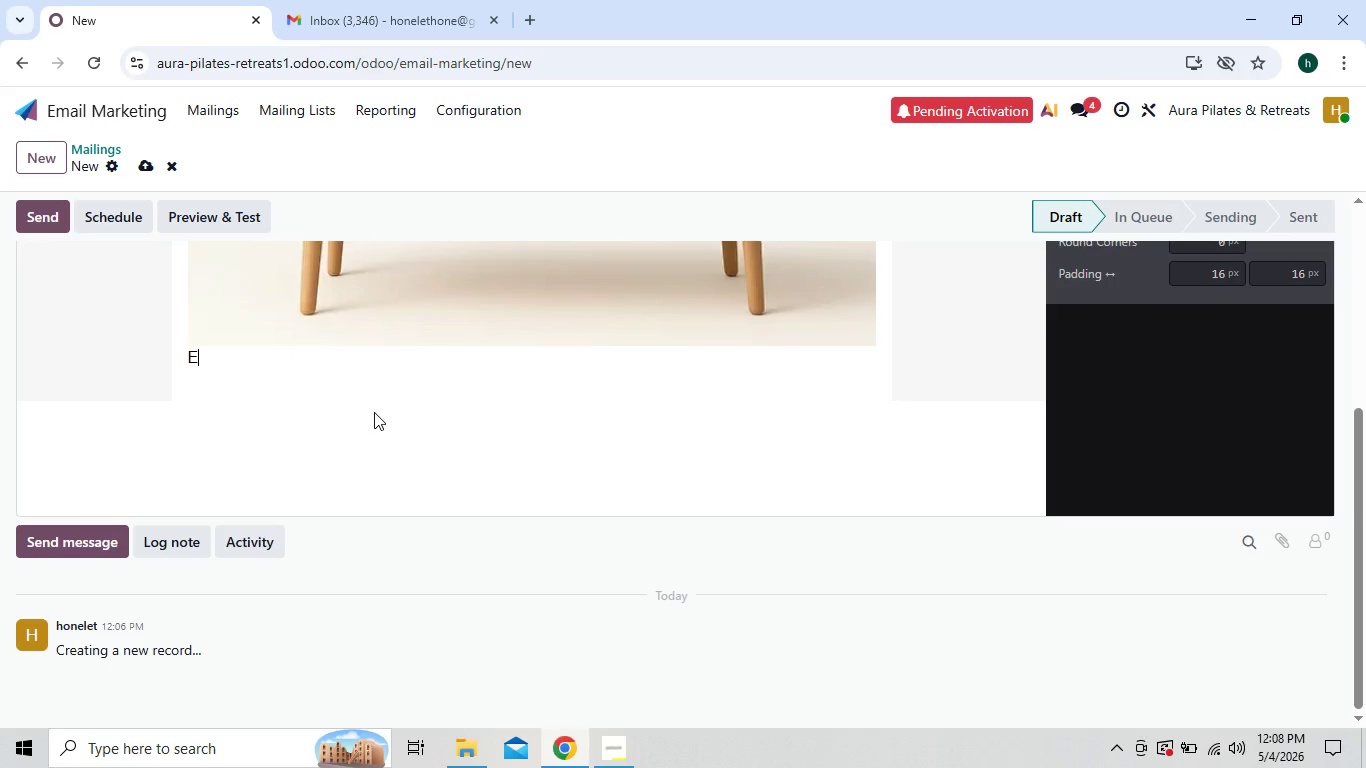 
key(Backspace)
 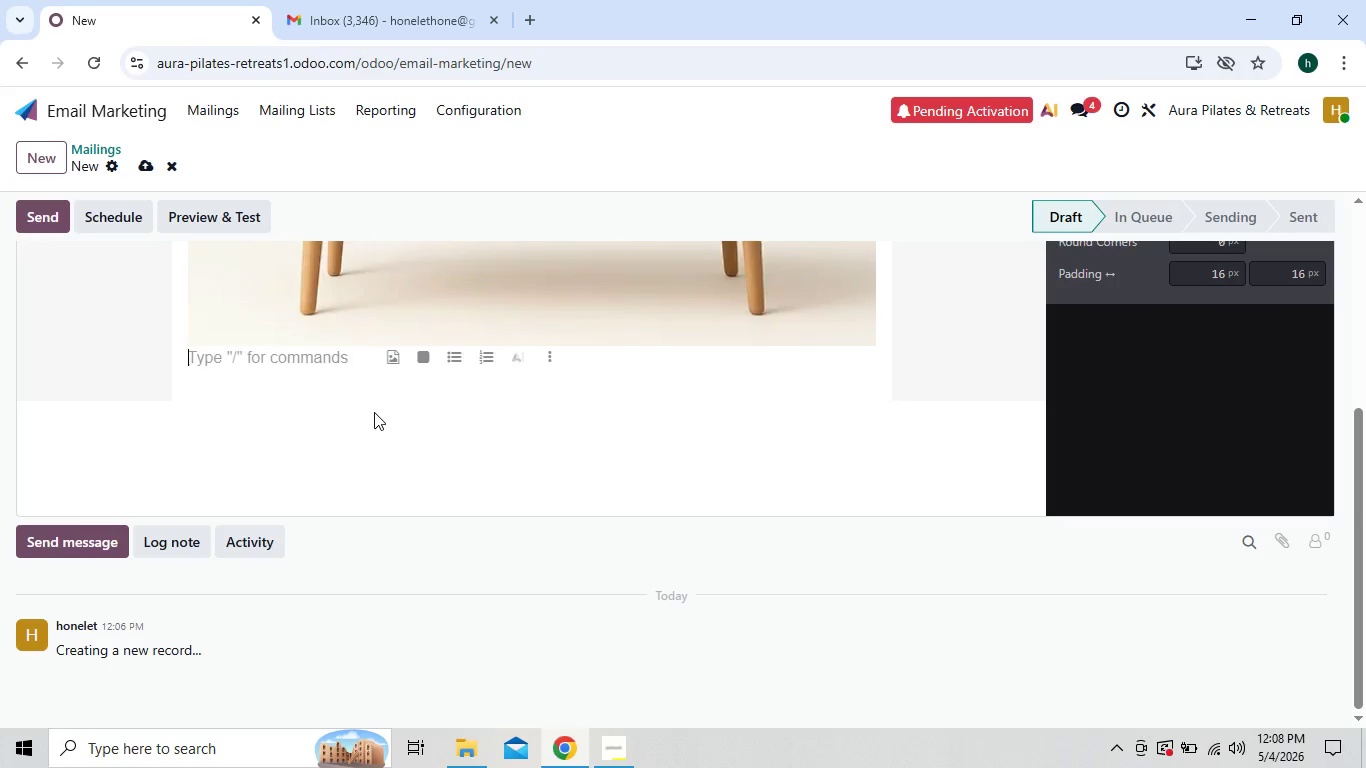 
key(Backspace)
 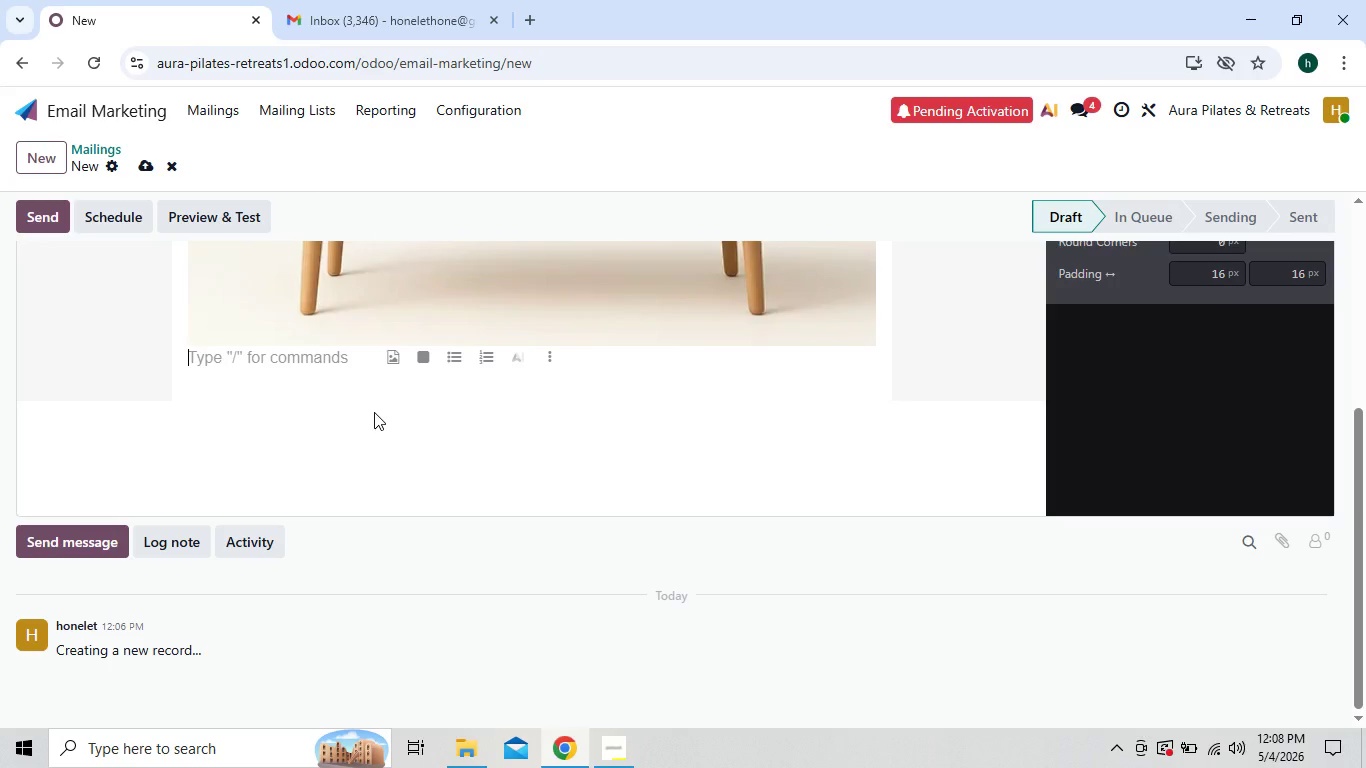 
key(Shift+Enter)
 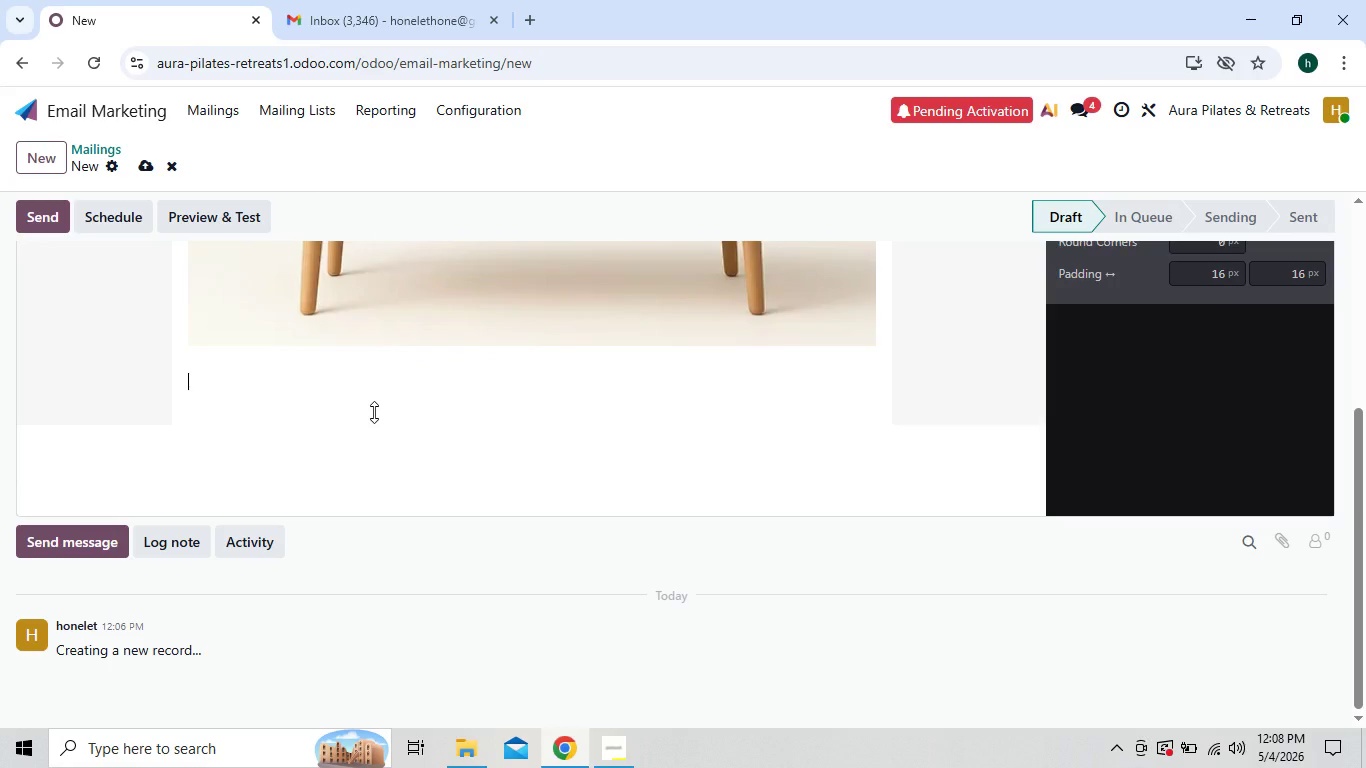 
type(dear)
 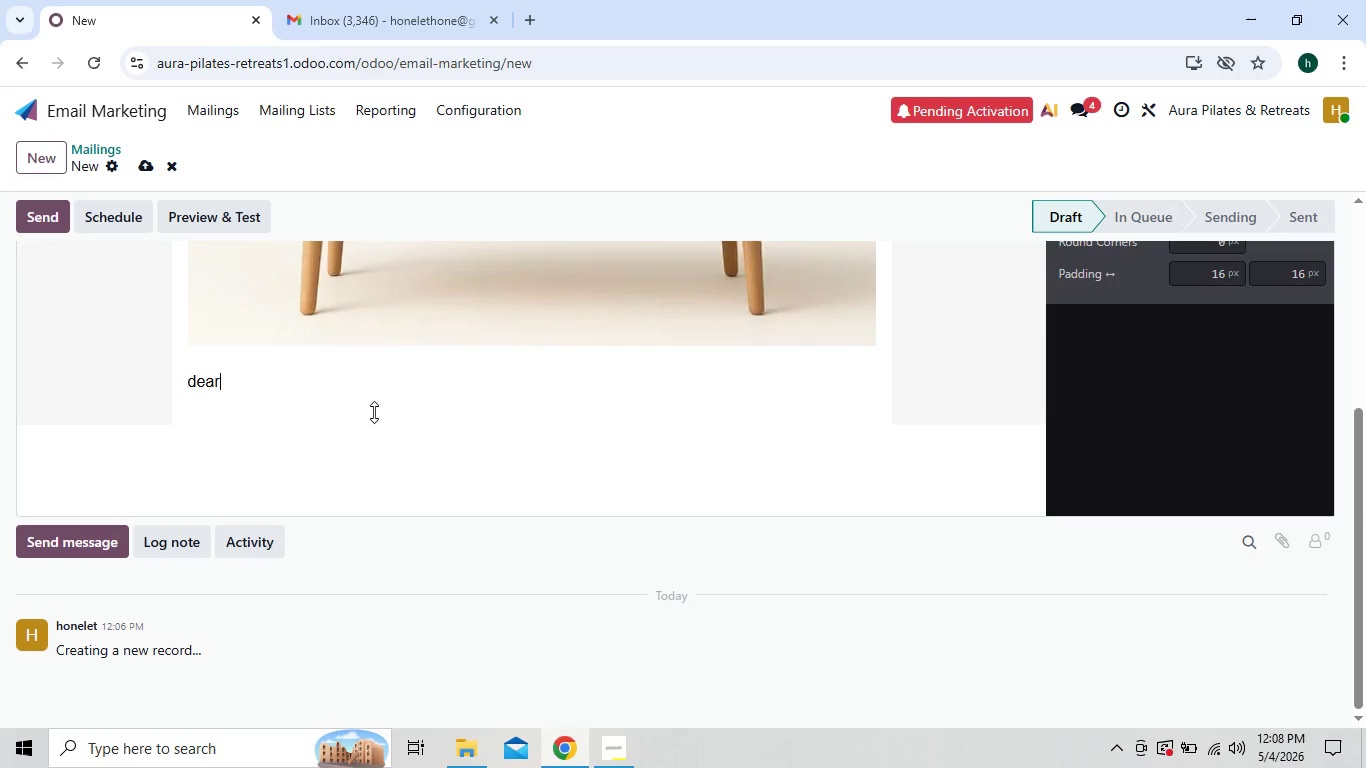 
wait(5.92)
 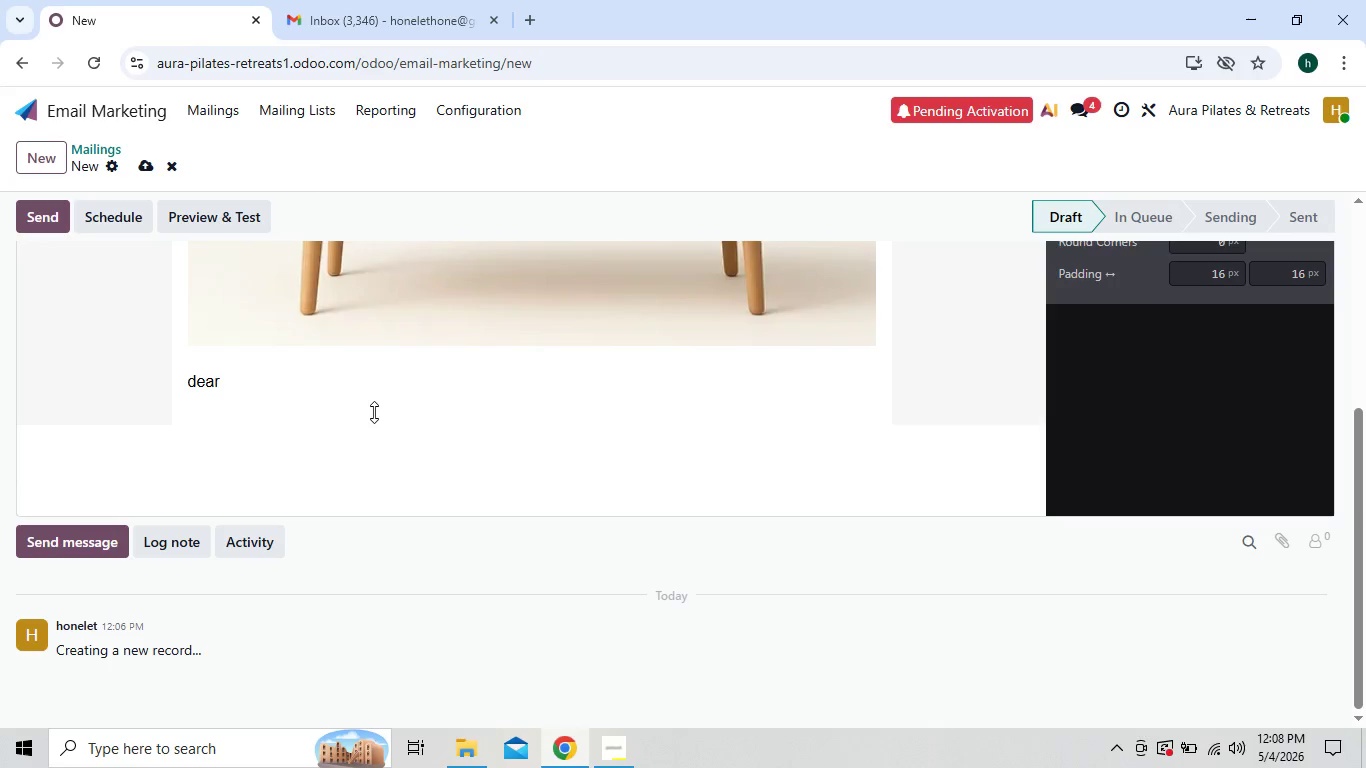 
key(ArrowLeft)
 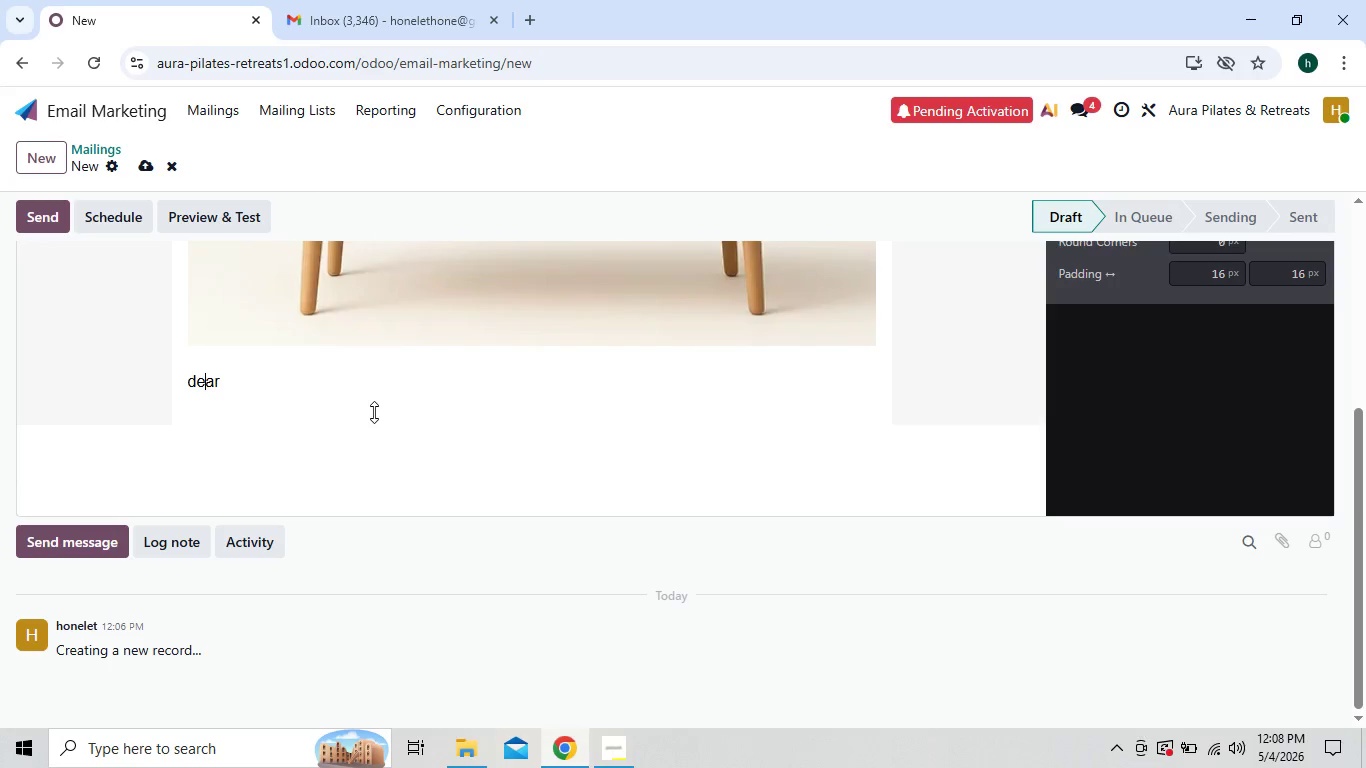 
key(ArrowLeft)
 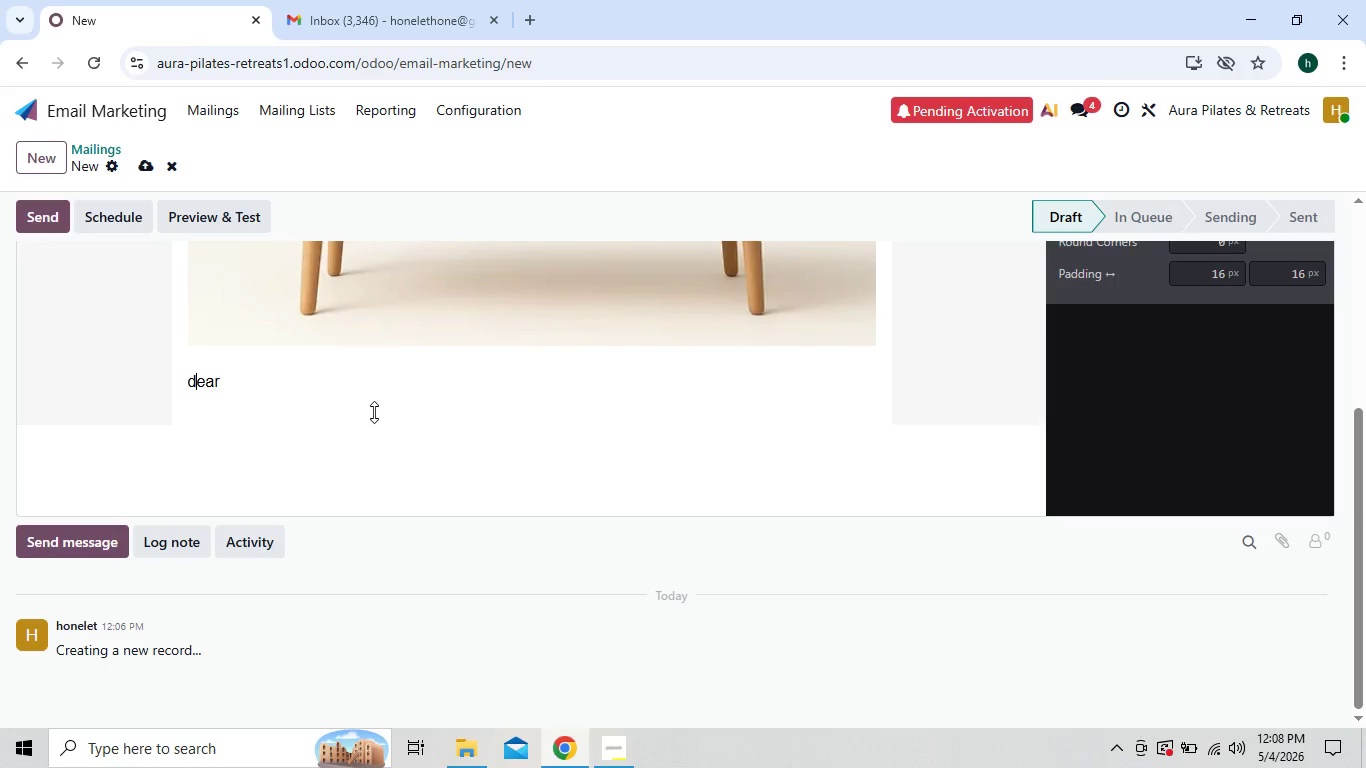 
key(ArrowLeft)
 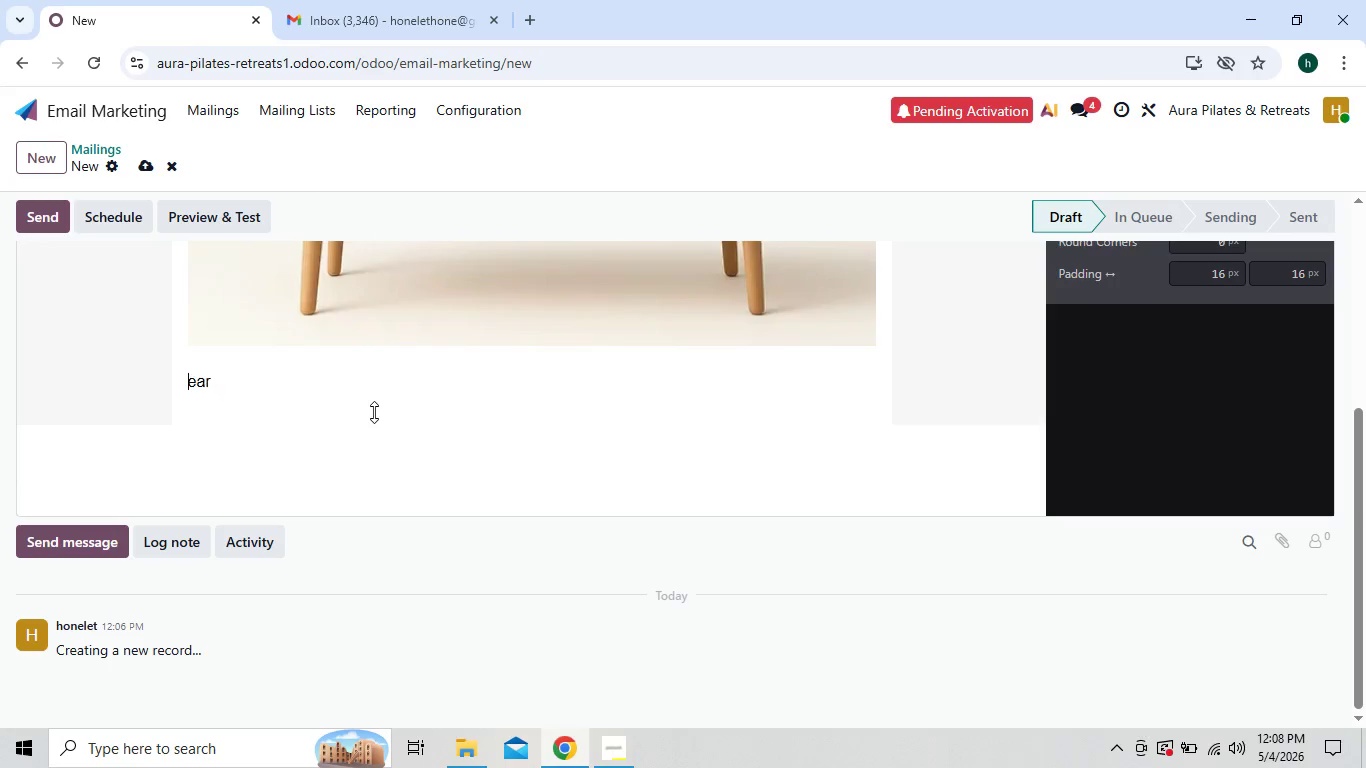 
key(Backspace)
 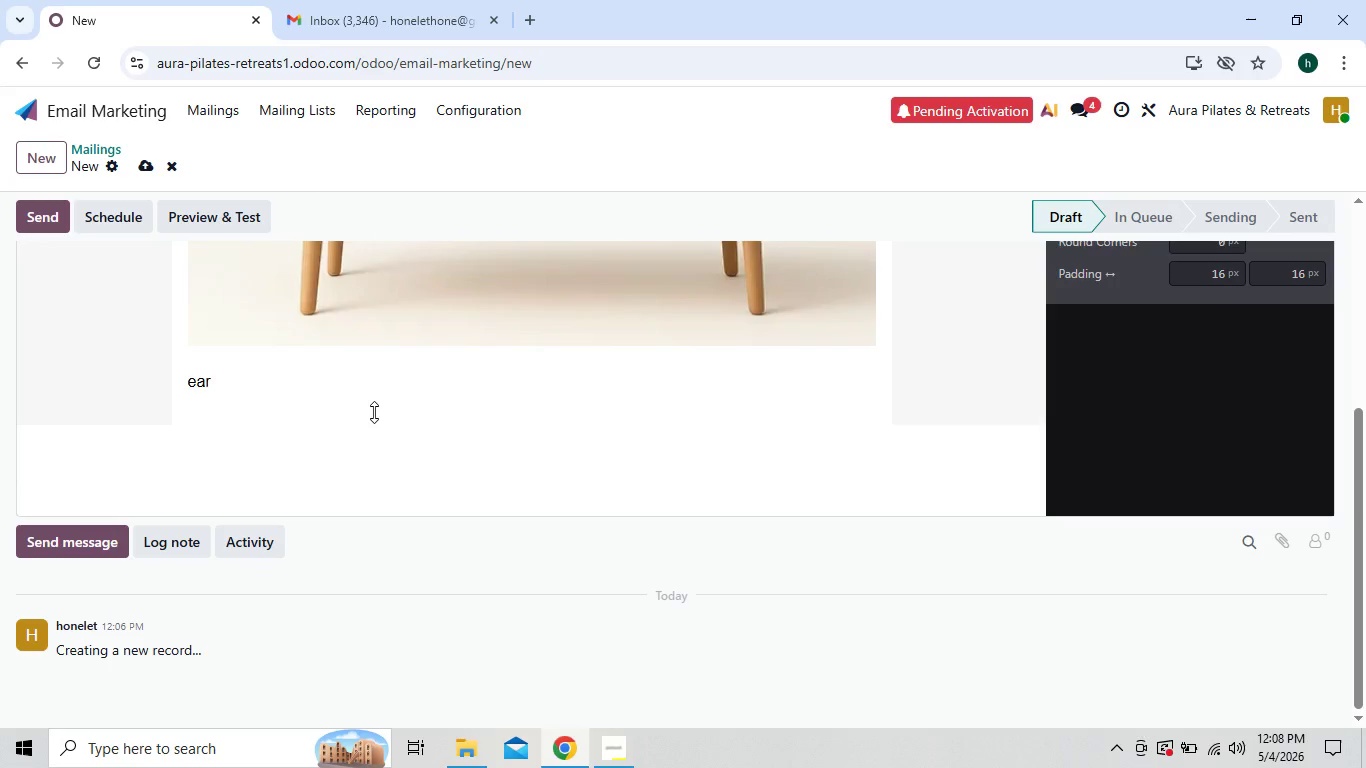 
key(CapsLock)
 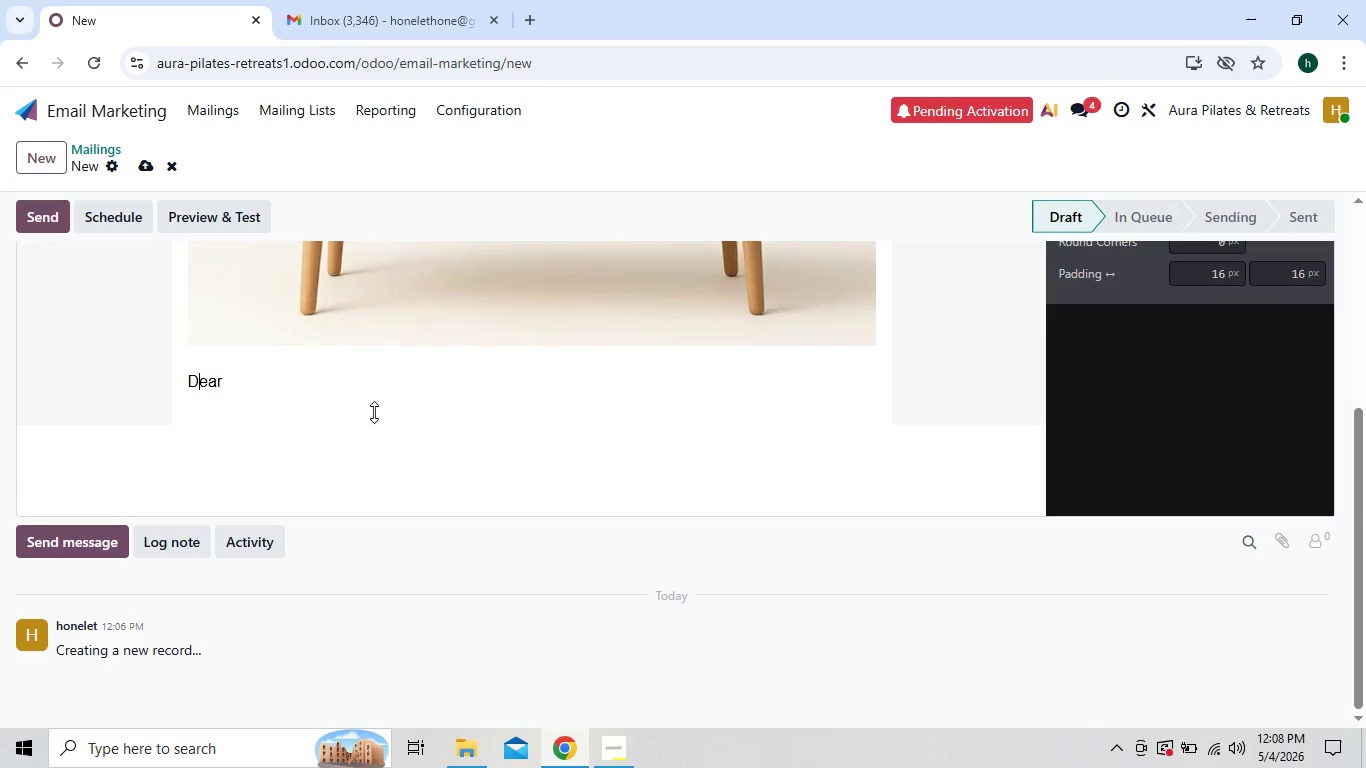 
key(D)
 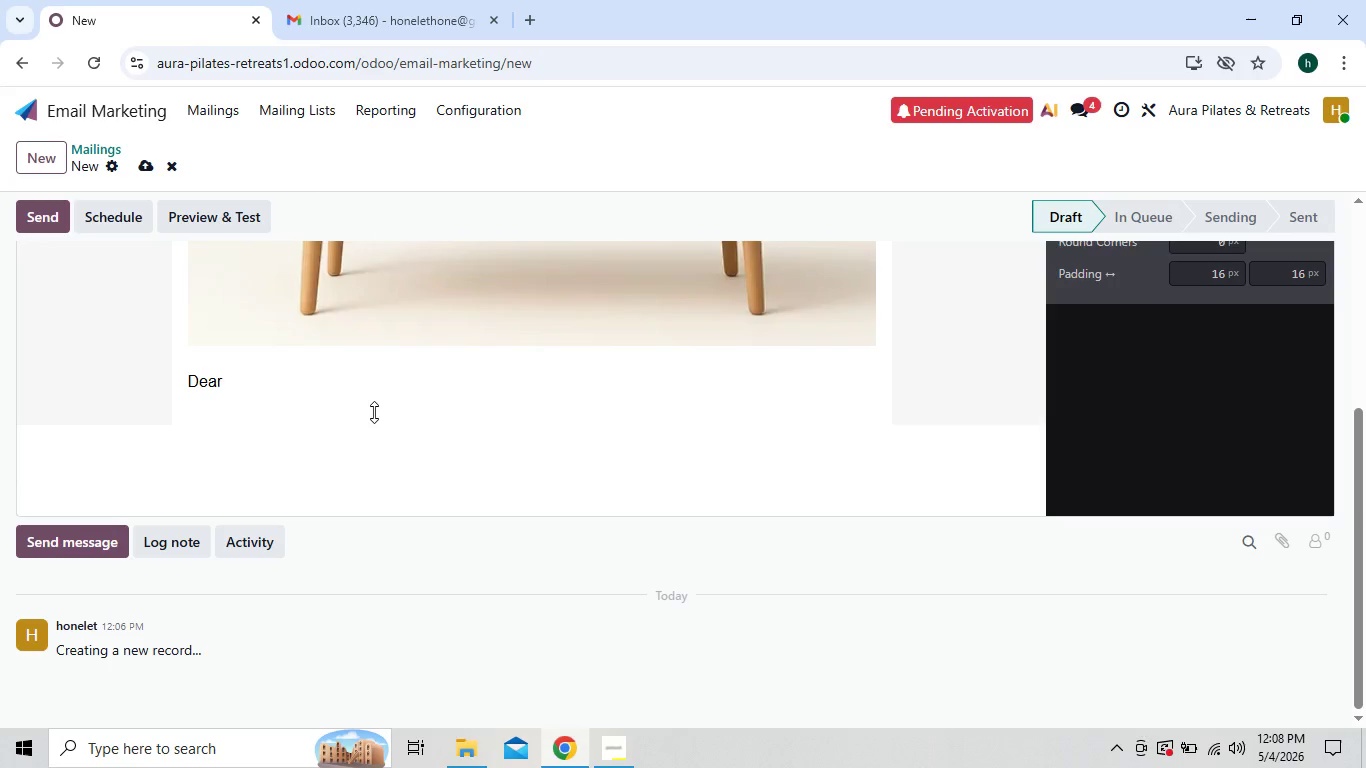 
key(CapsLock)
 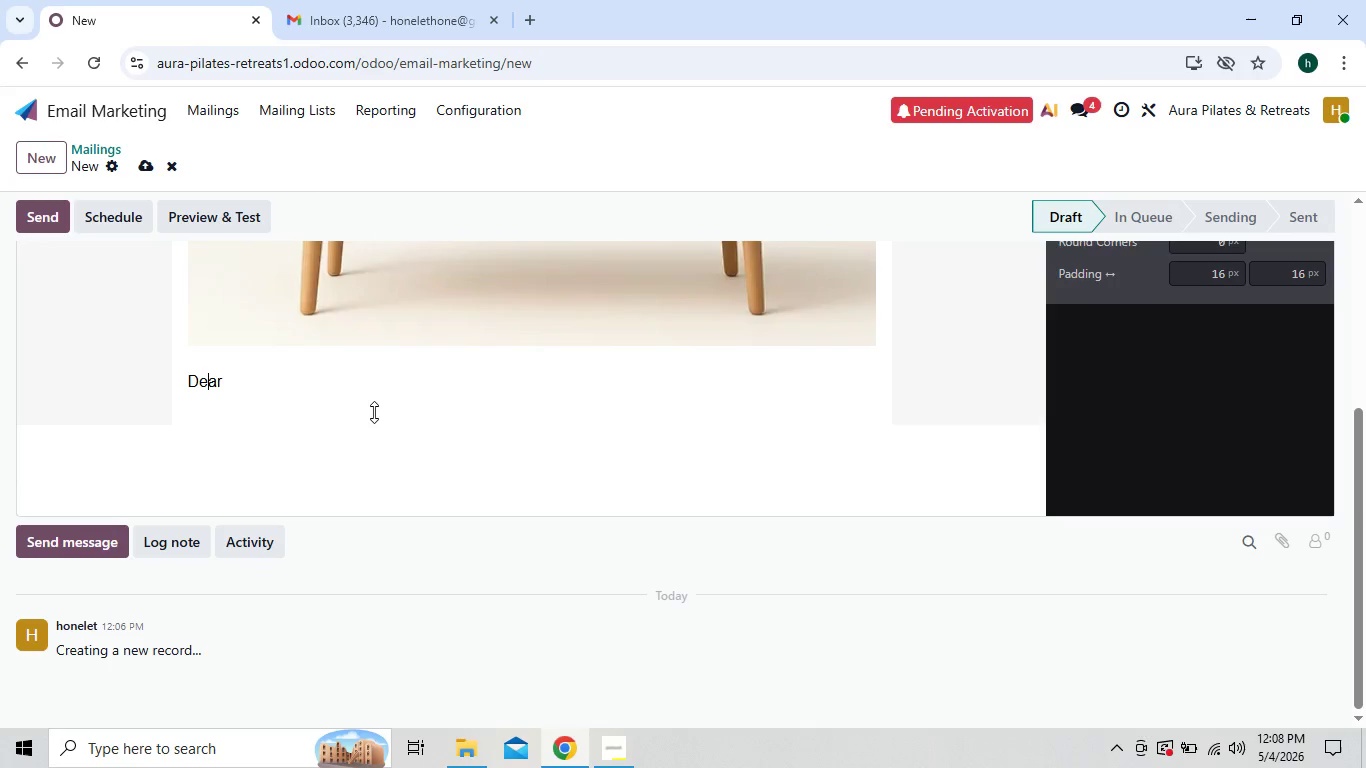 
key(ArrowRight)
 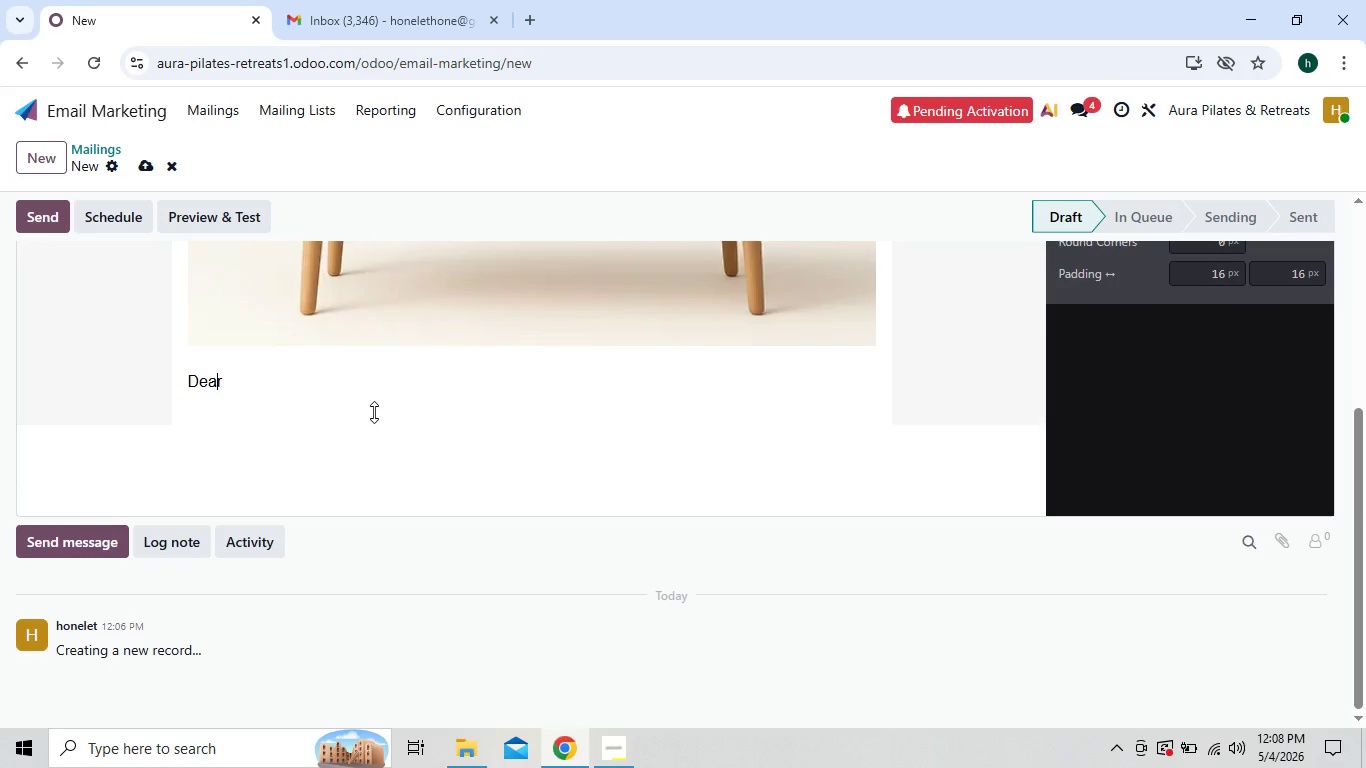 
key(ArrowRight)
 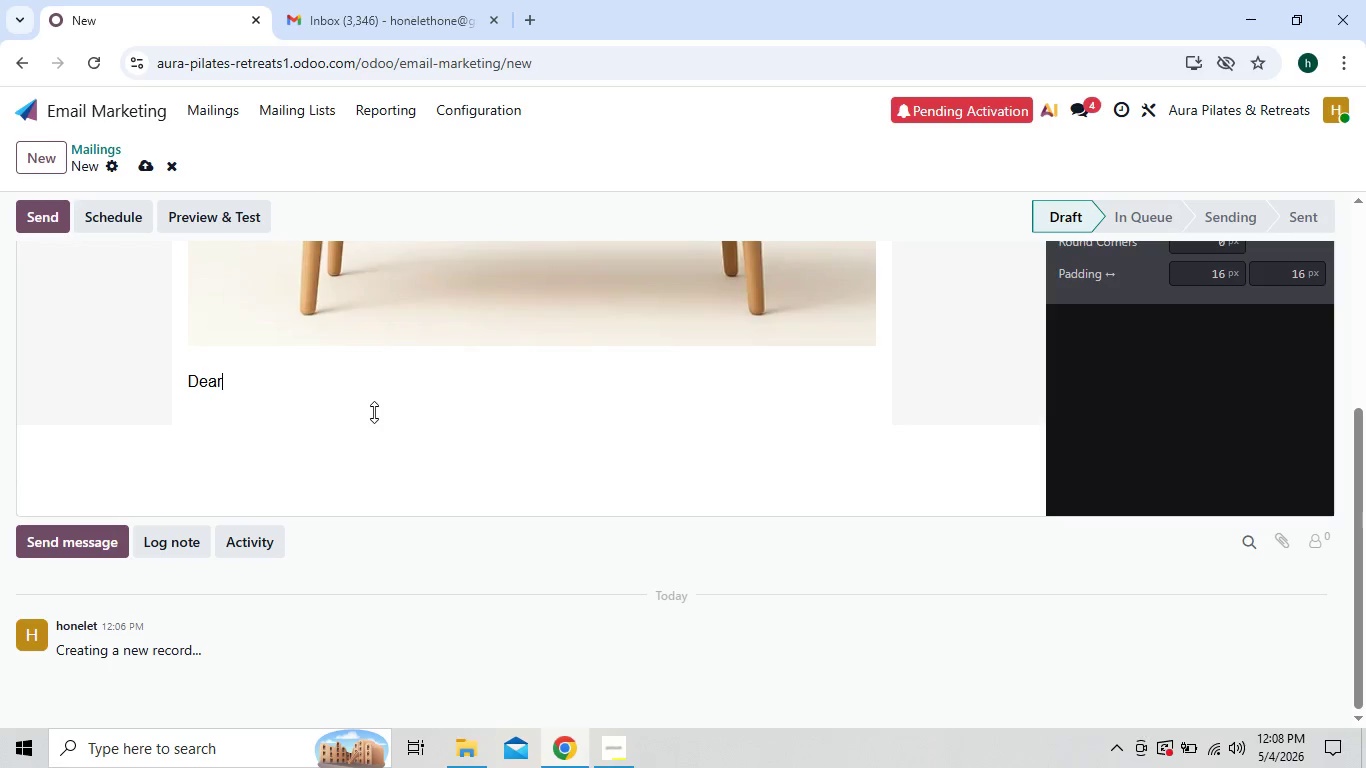 
key(ArrowRight)
 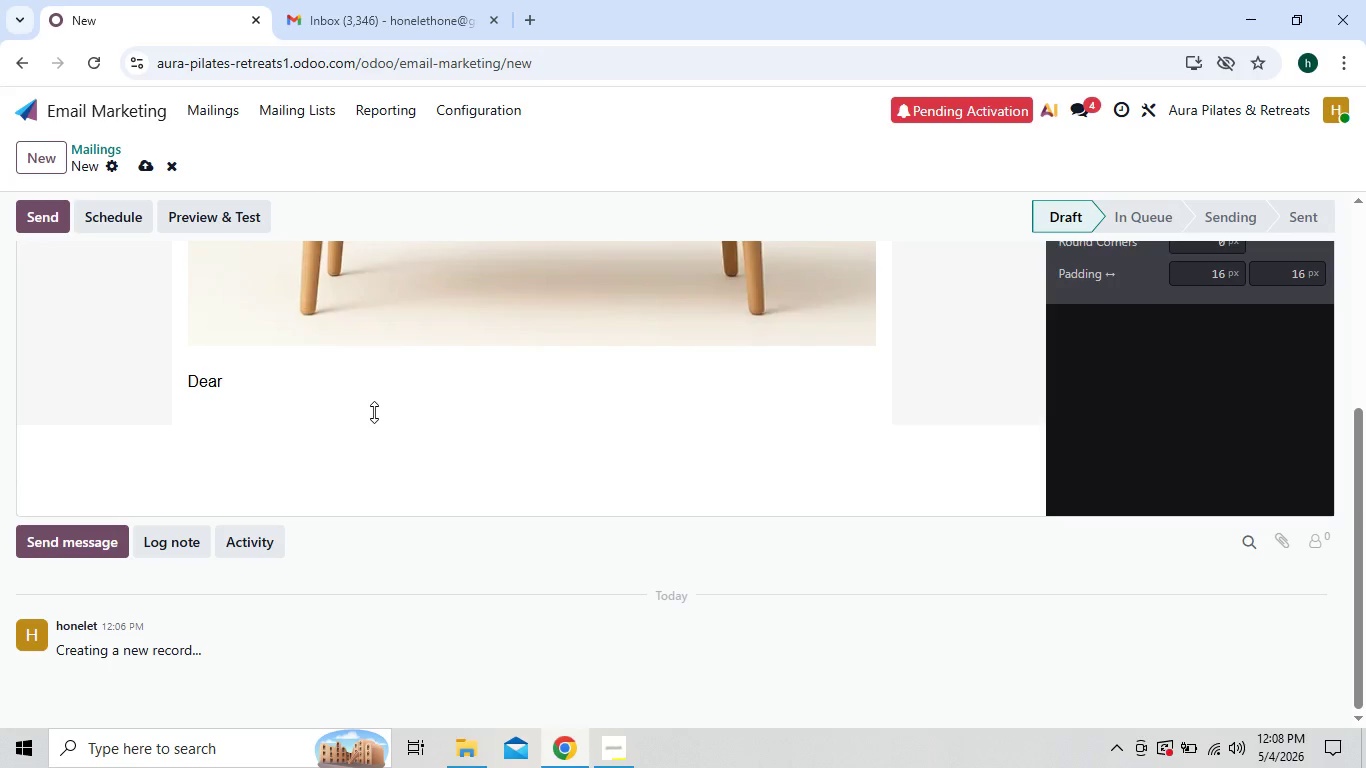 
key(Shift+BracketLeft)
 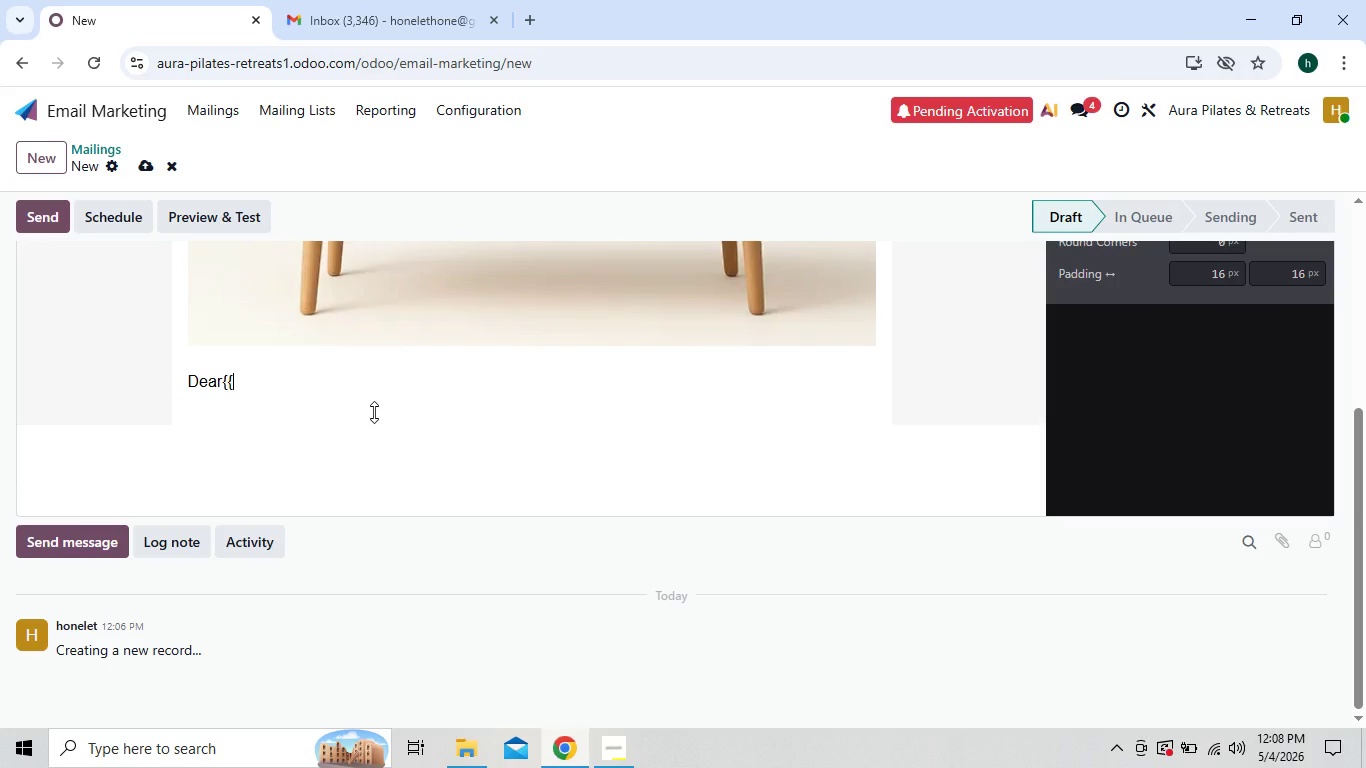 
key(Shift+BracketLeft)
 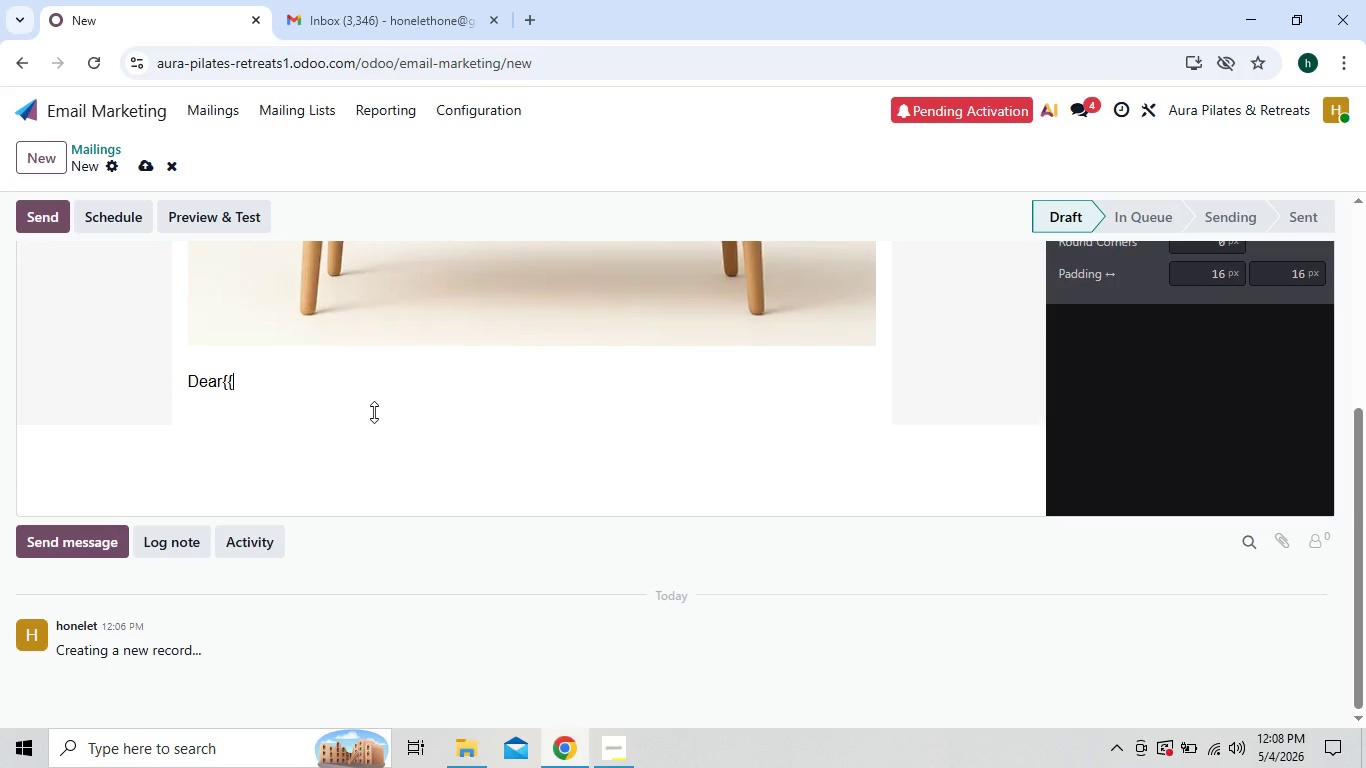 
type(on)
key(Backspace)
type(nject)
 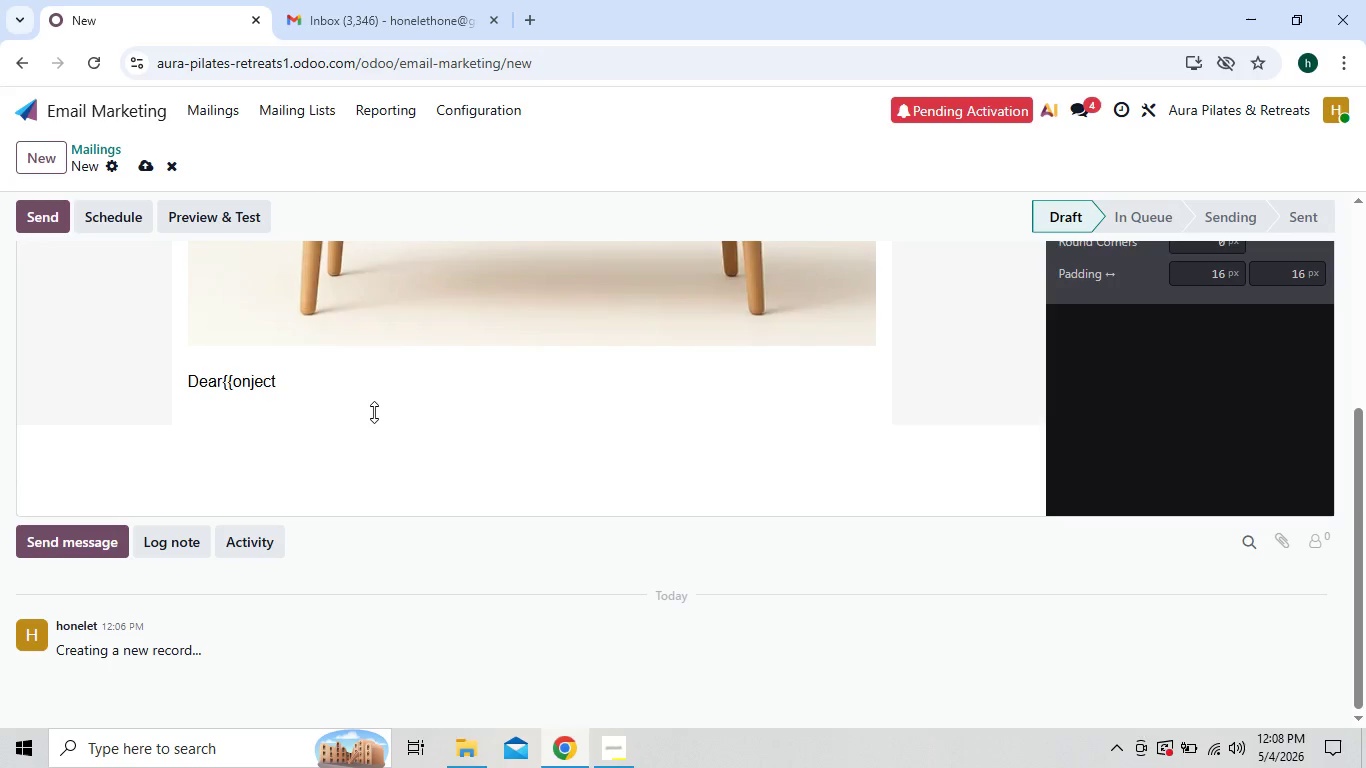 
key(ArrowLeft)
 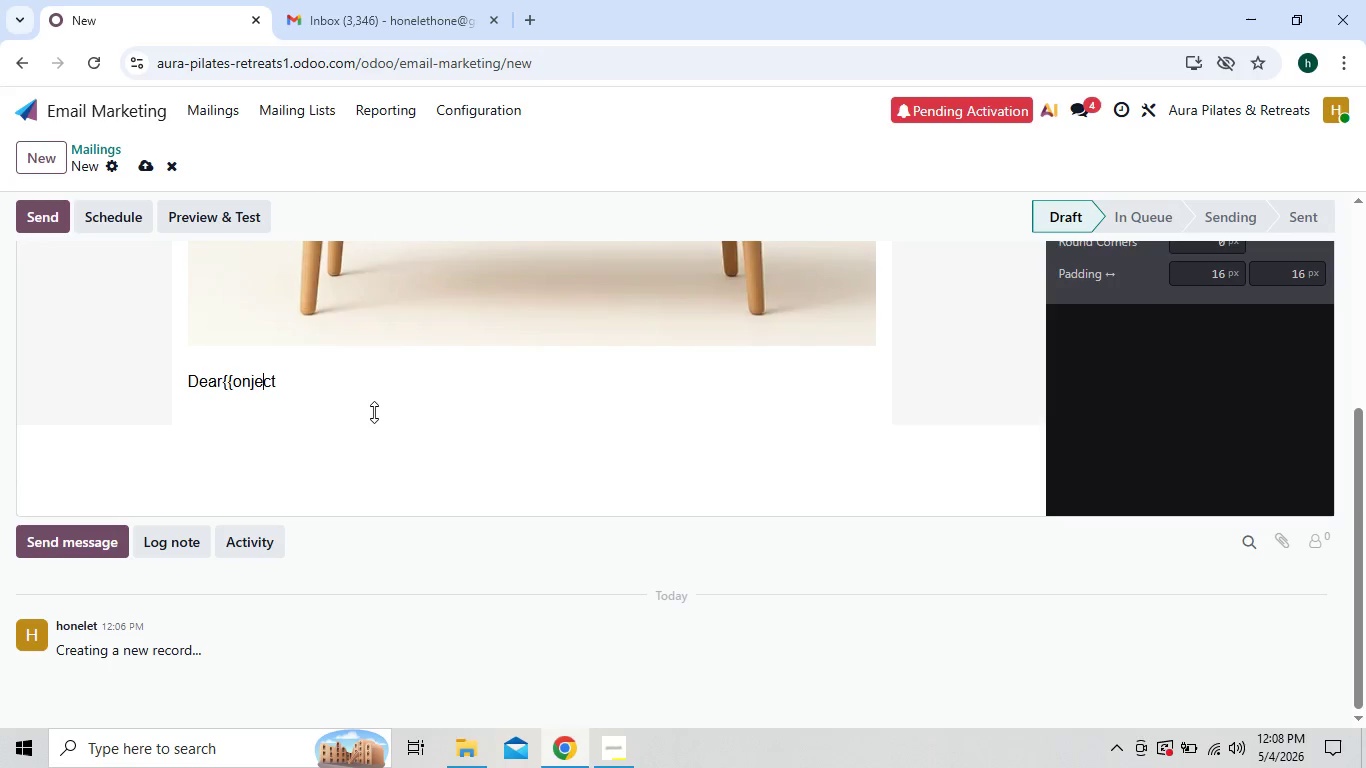 
key(ArrowLeft)
 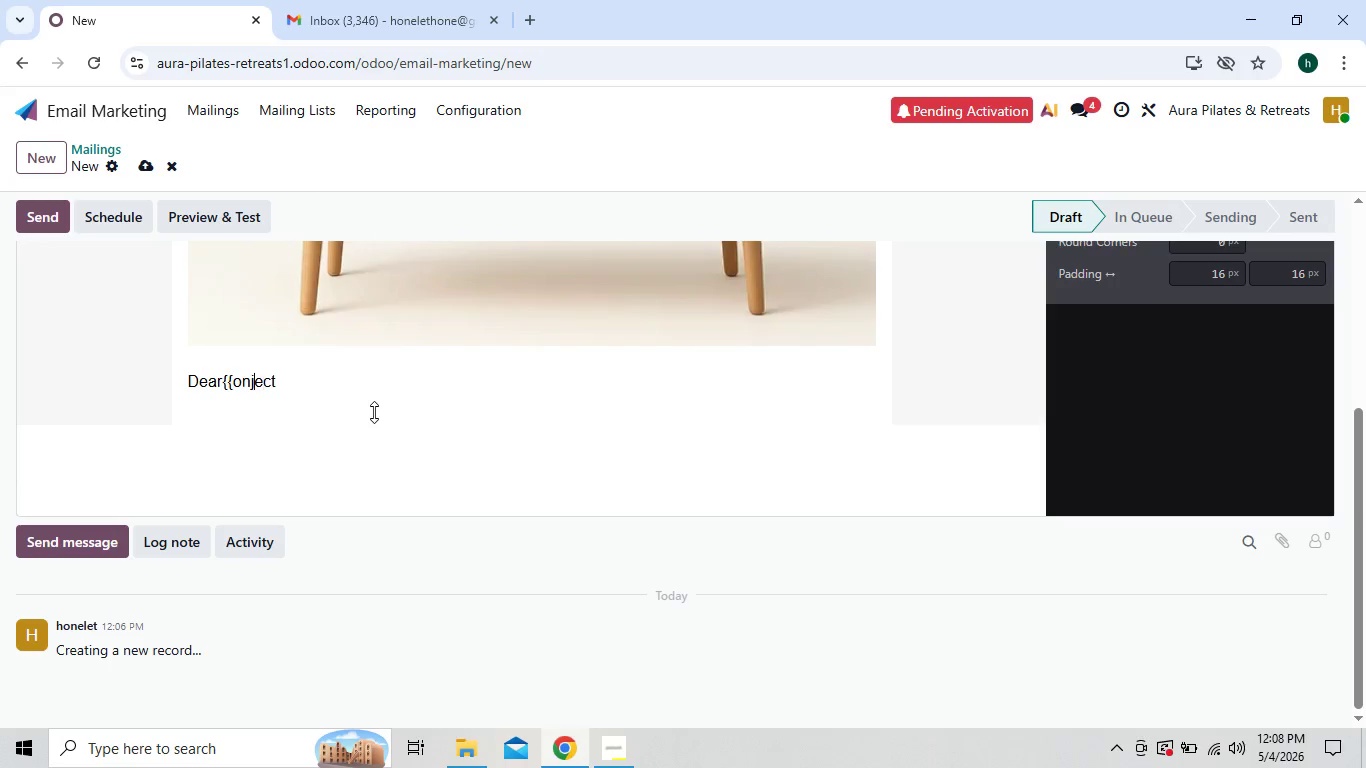 
key(ArrowLeft)
 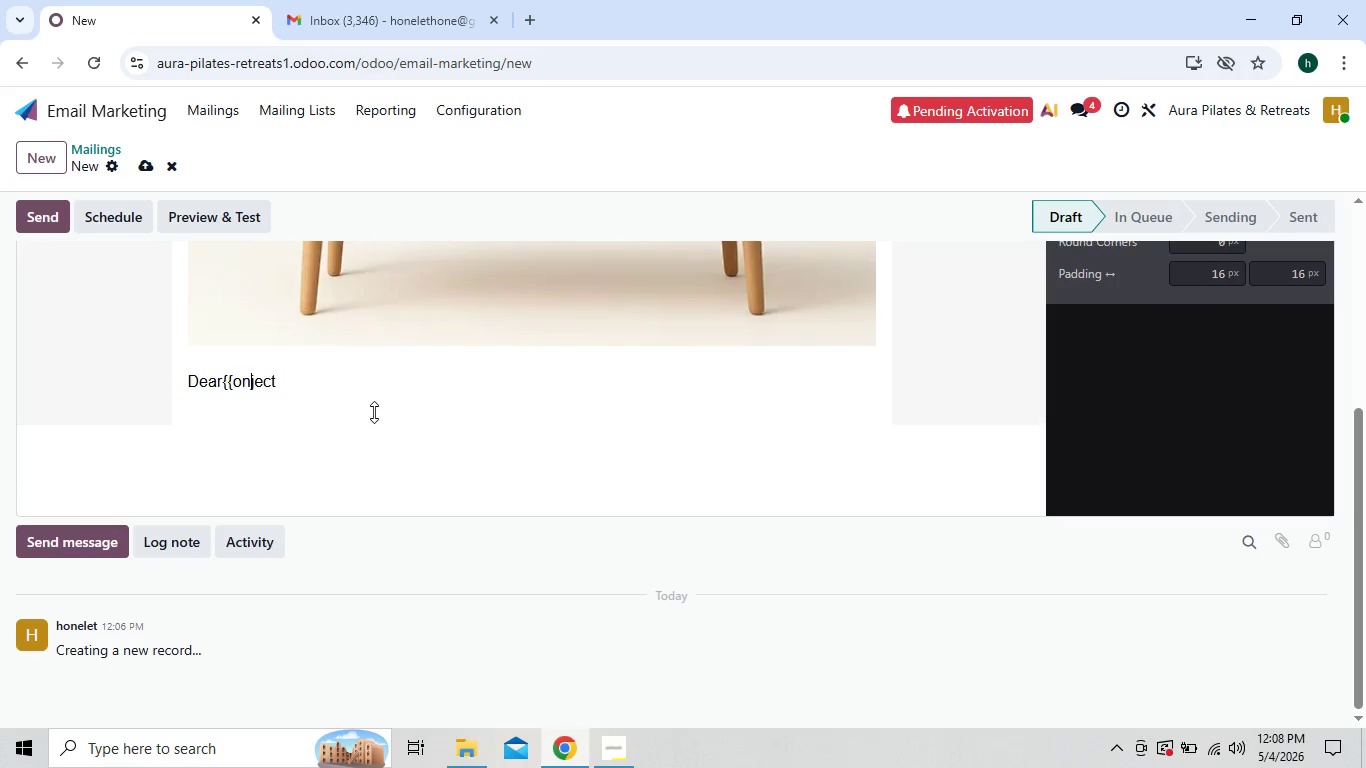 
key(ArrowLeft)
 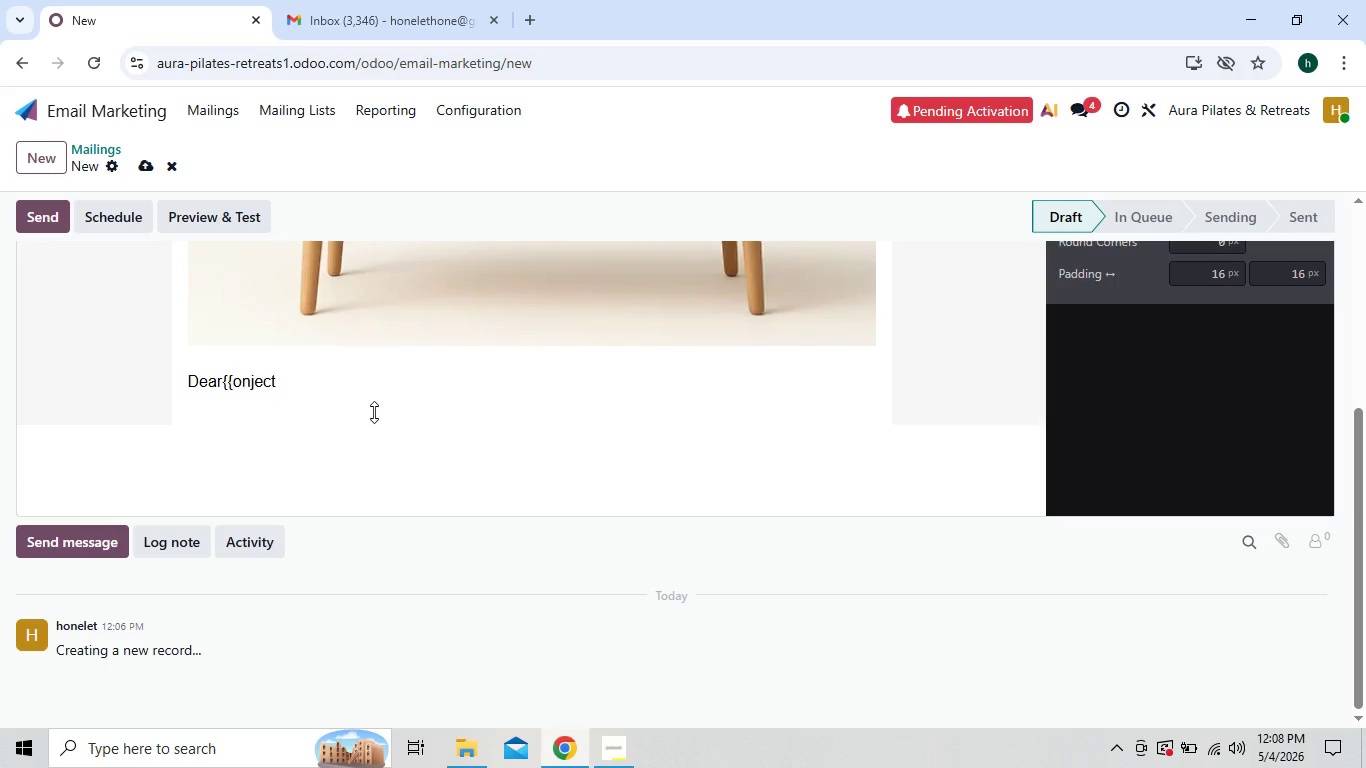 
key(Backspace)
 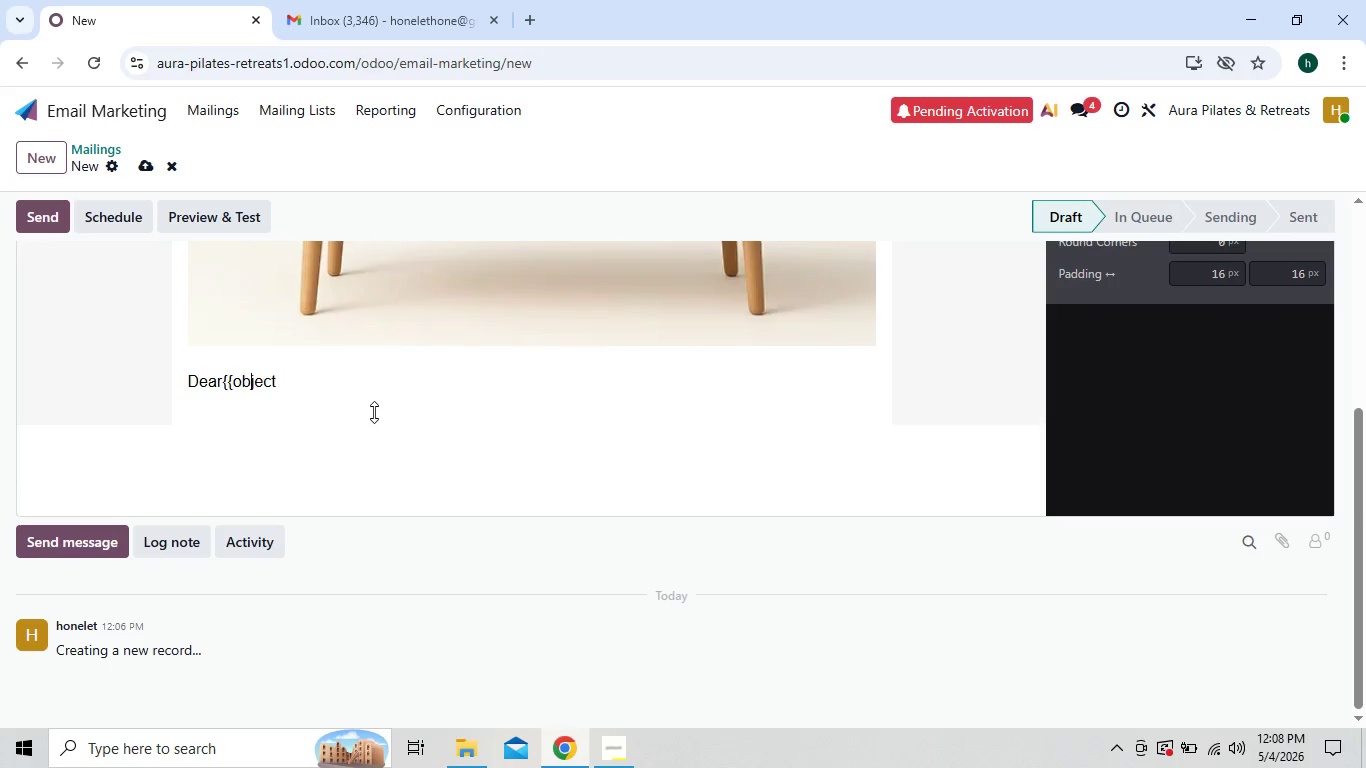 
key(B)
 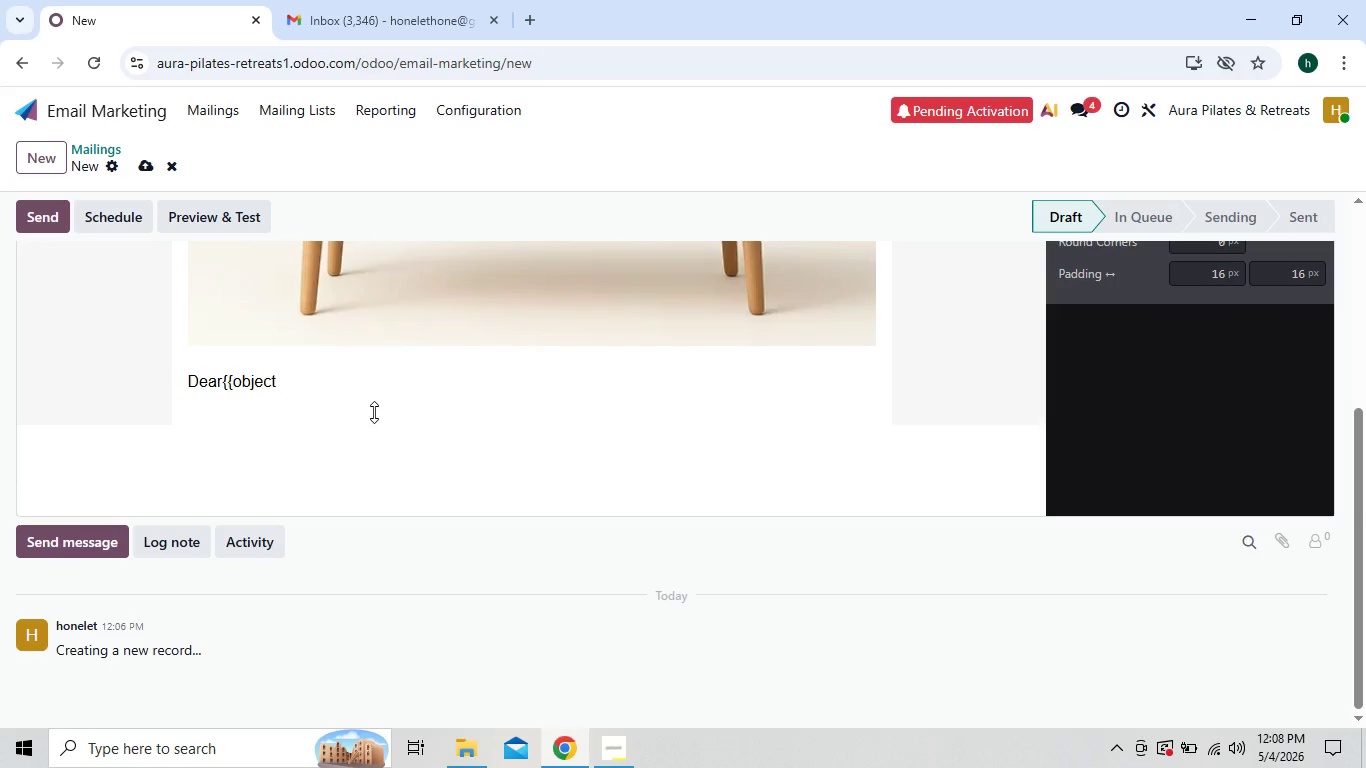 
key(ArrowRight)
 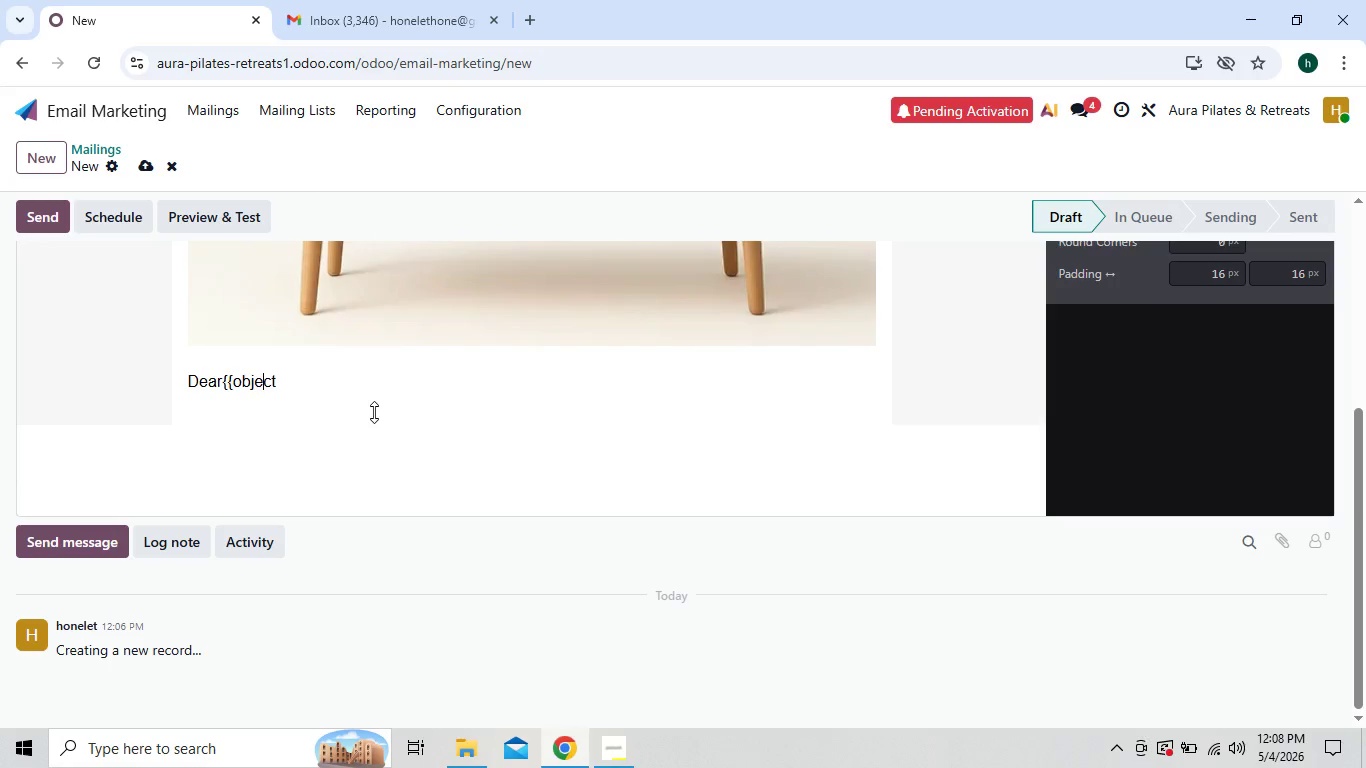 
key(ArrowRight)
 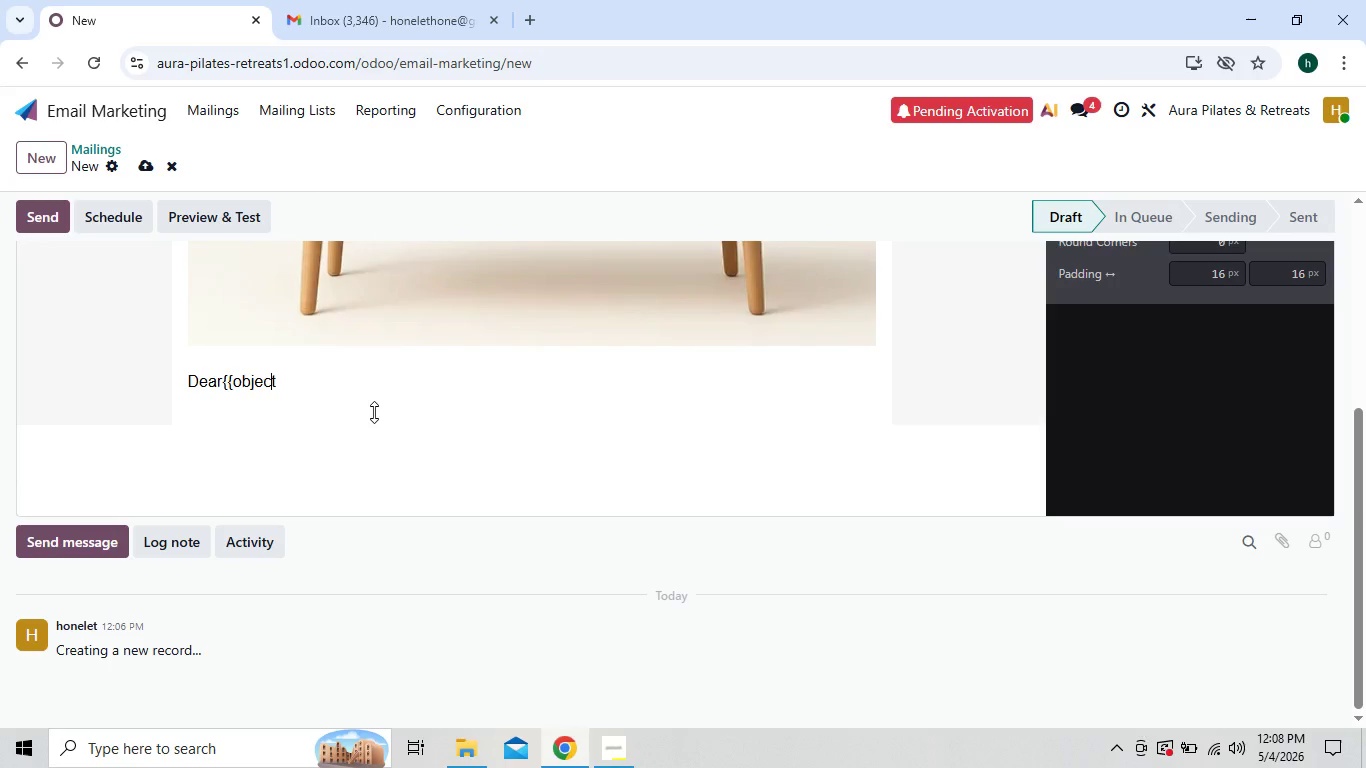 
key(ArrowRight)
 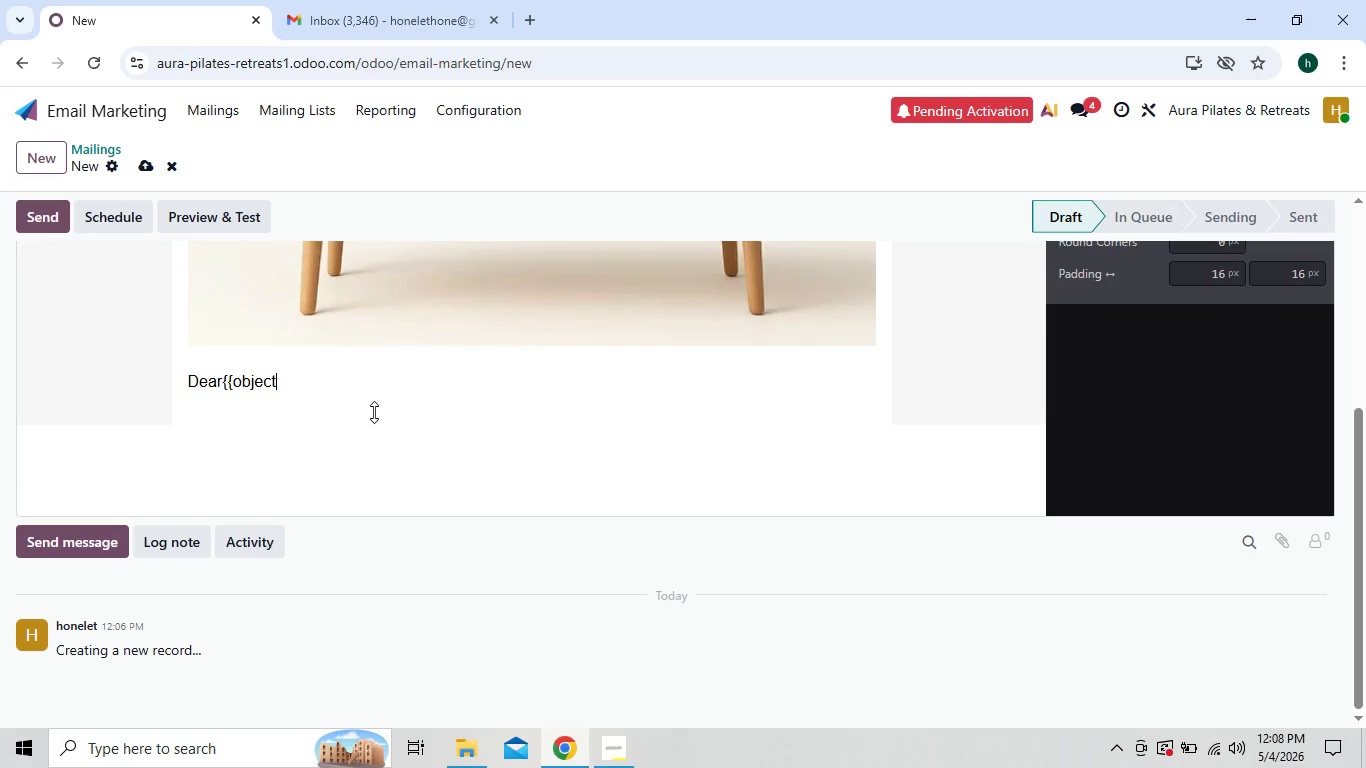 
key(ArrowRight)
 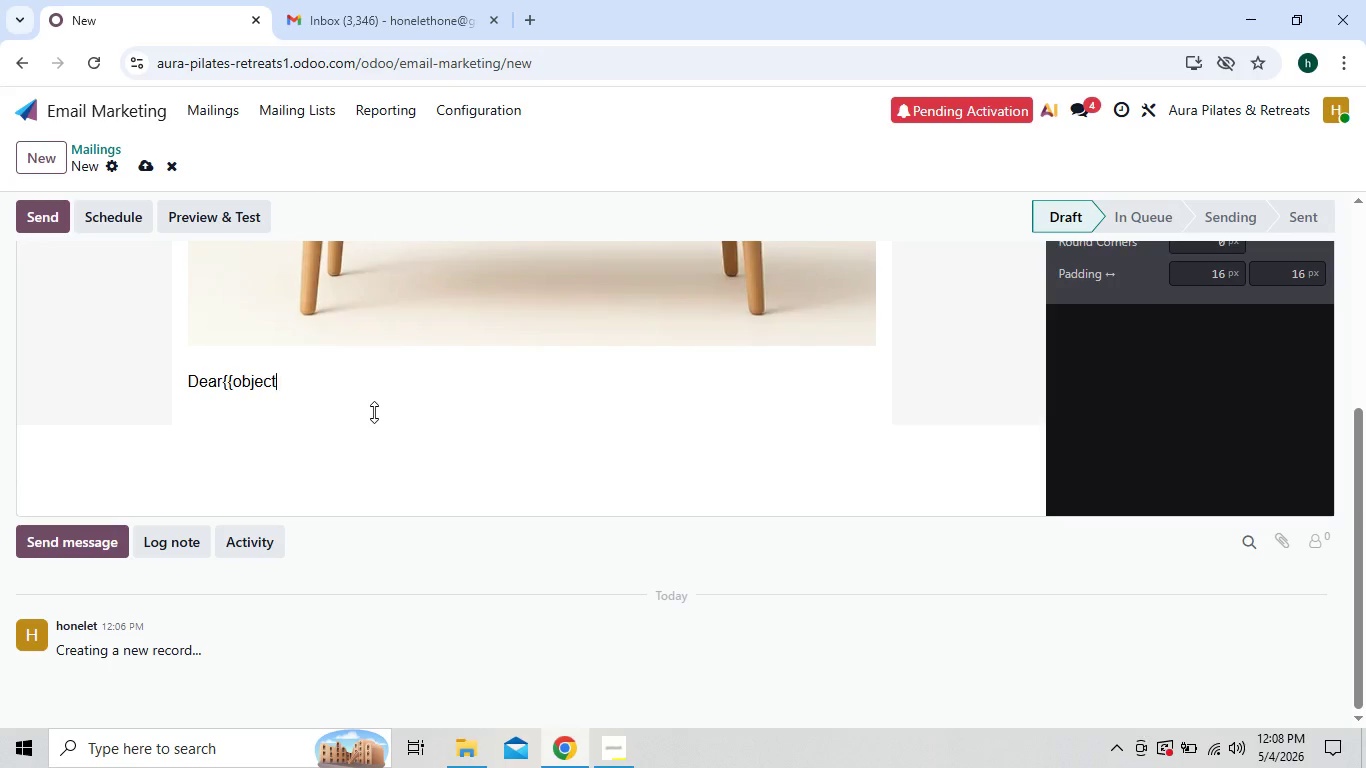 
type(.name}})
 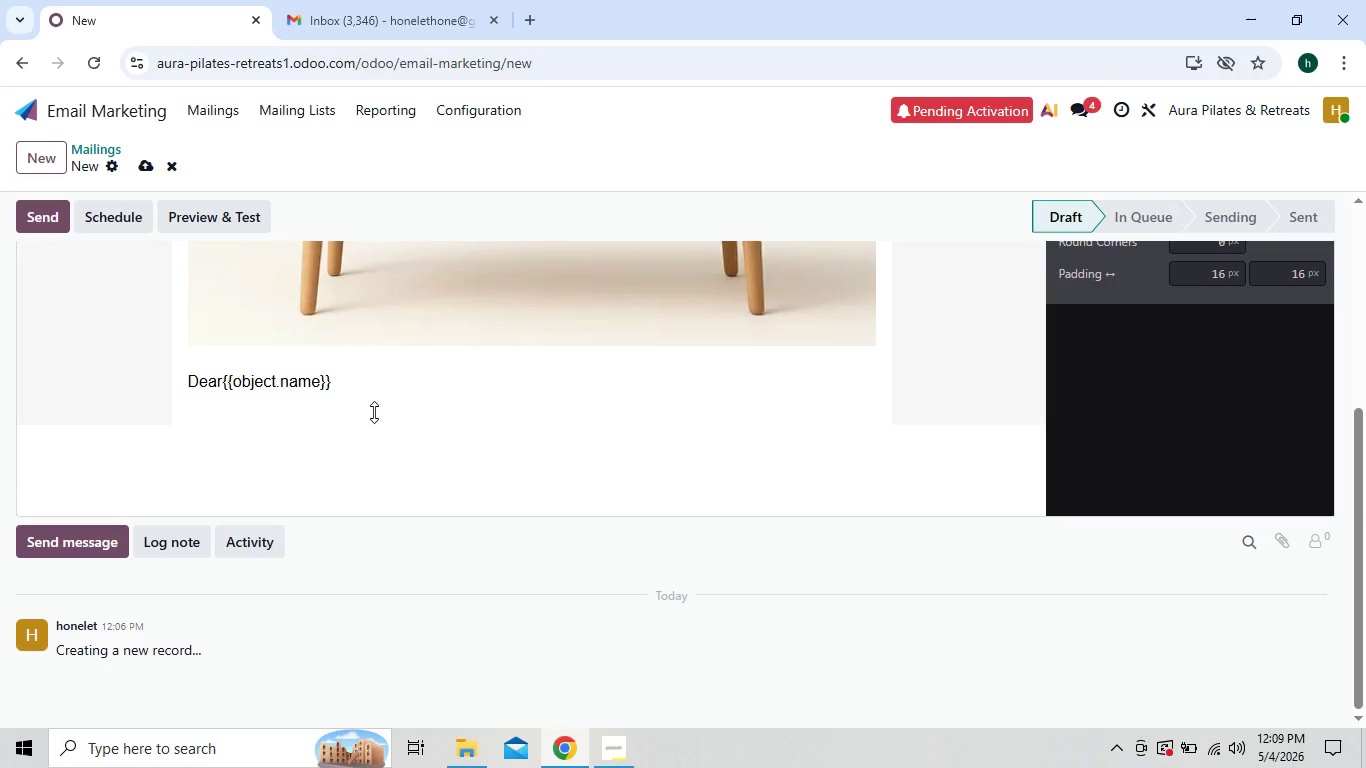 
key(Comma)
 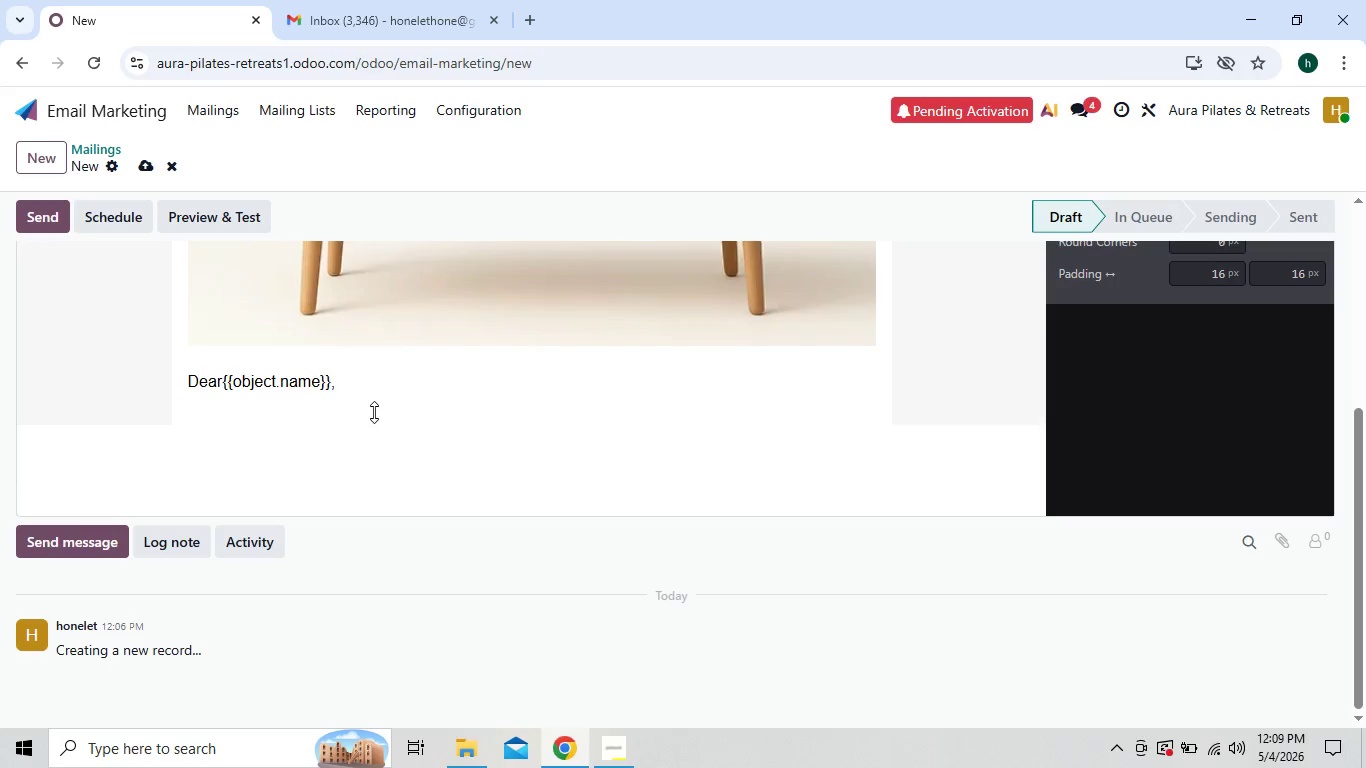 
key(Enter)
 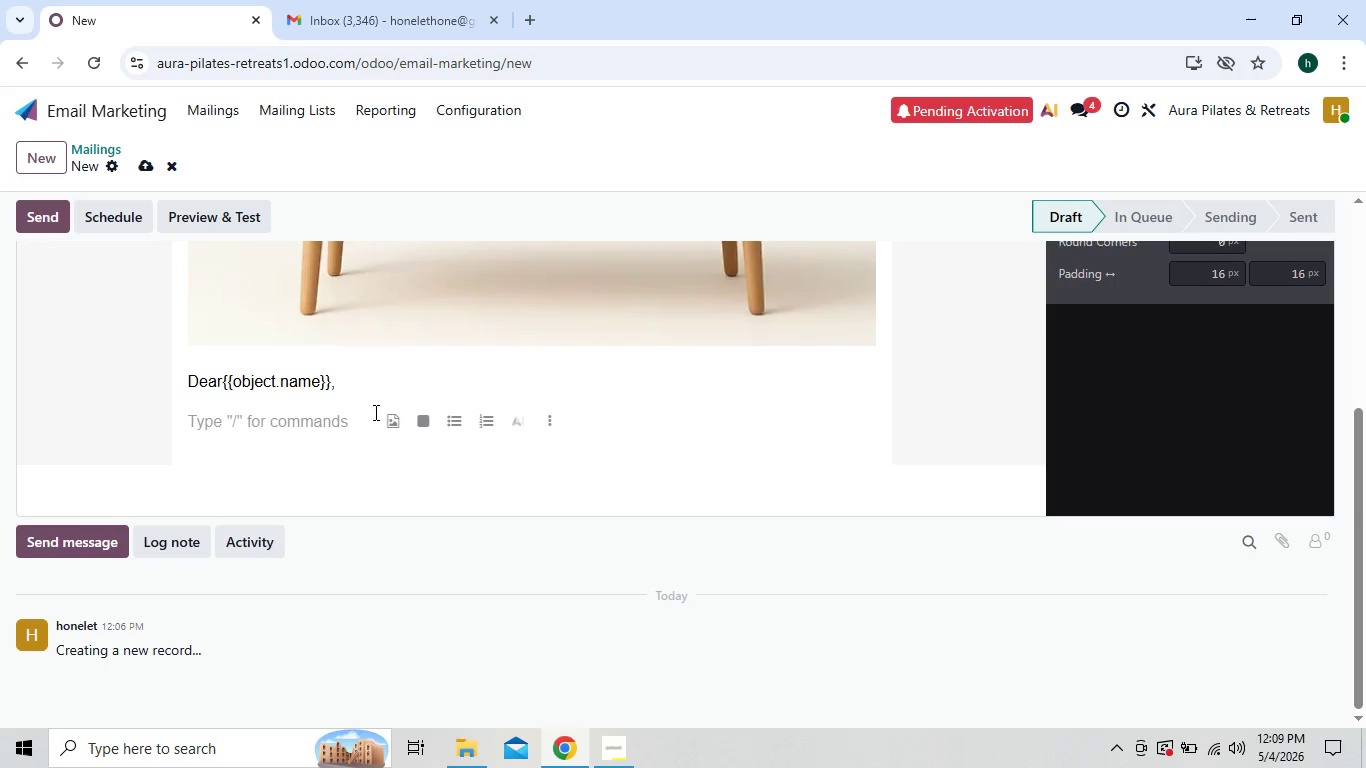 
wait(5.27)
 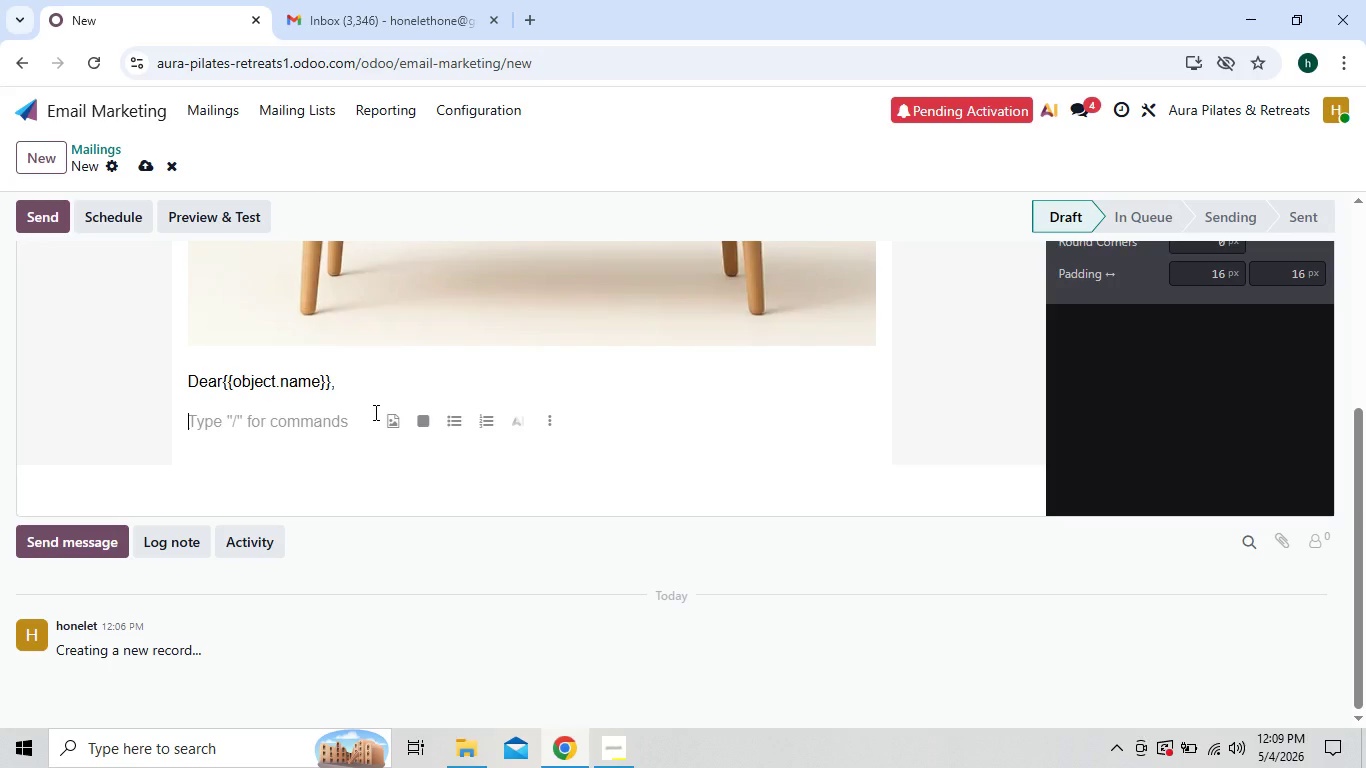 
type(s)
key(Backspace)
type(Some looks don't fade=)
key(Backspace)
type(=)
key(Backspace)
type(-)
 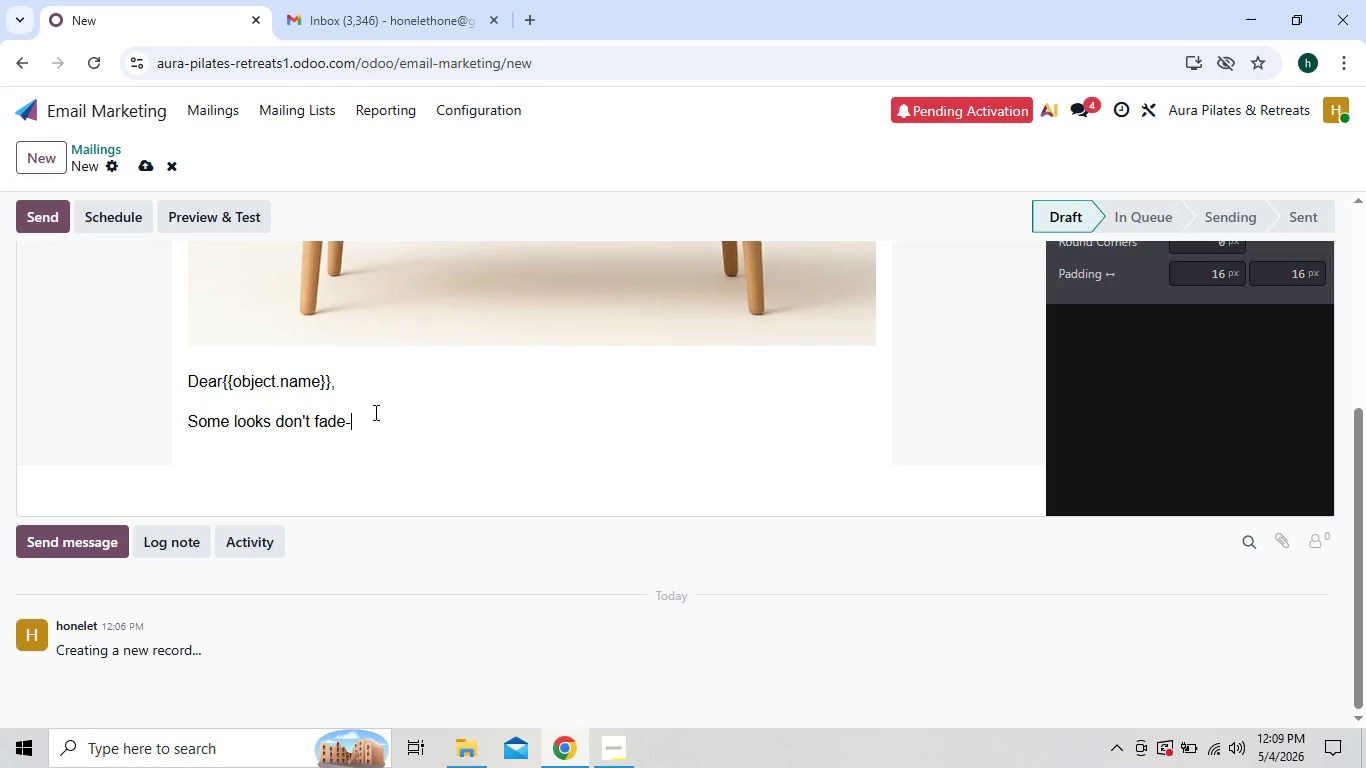 
wait(5.52)
 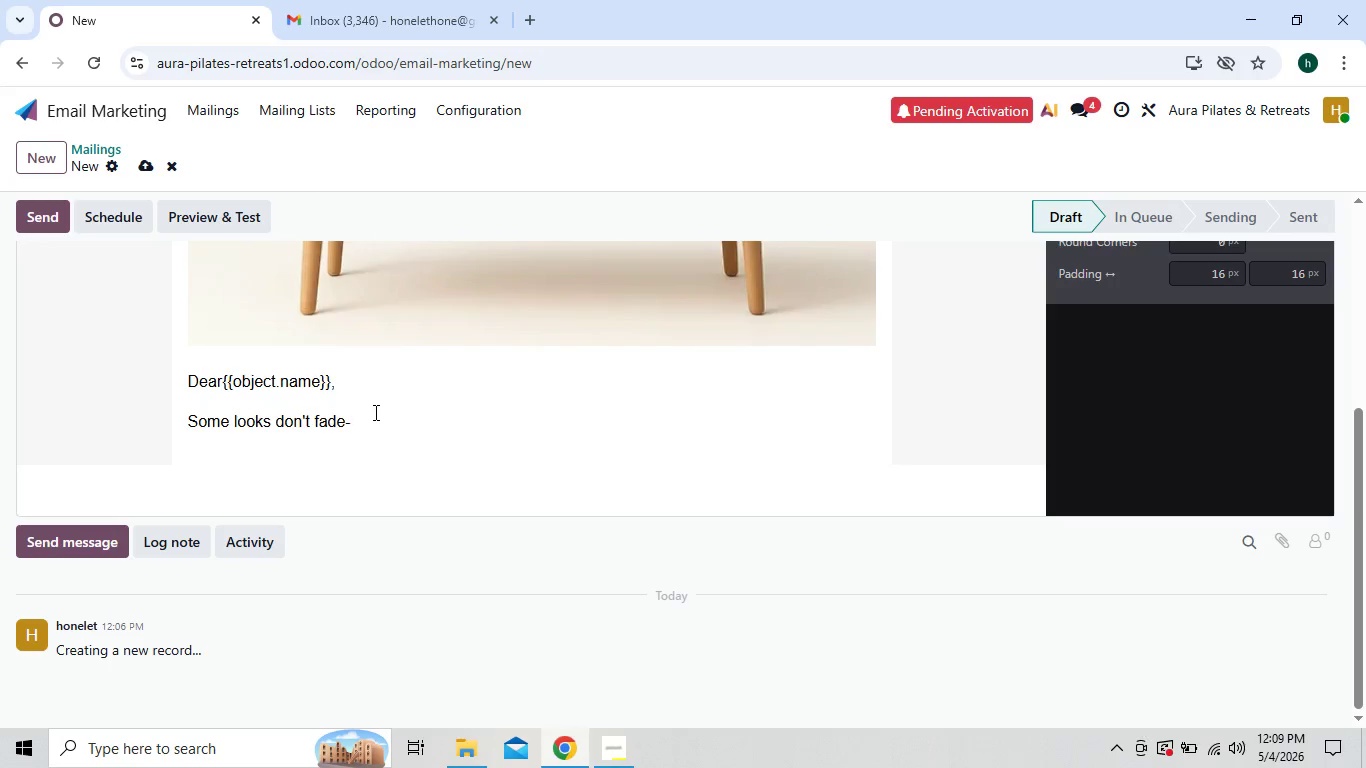 
type(they simply )
 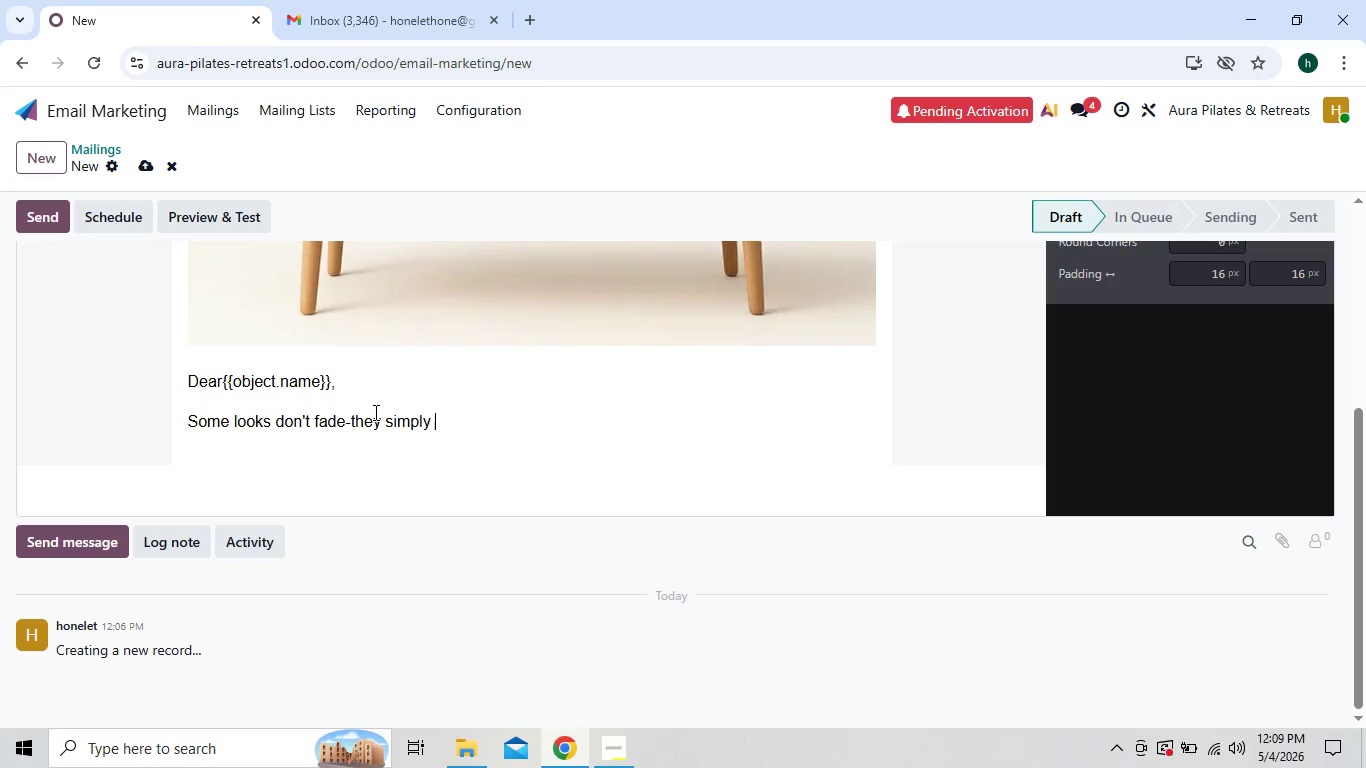 
type(wait )
 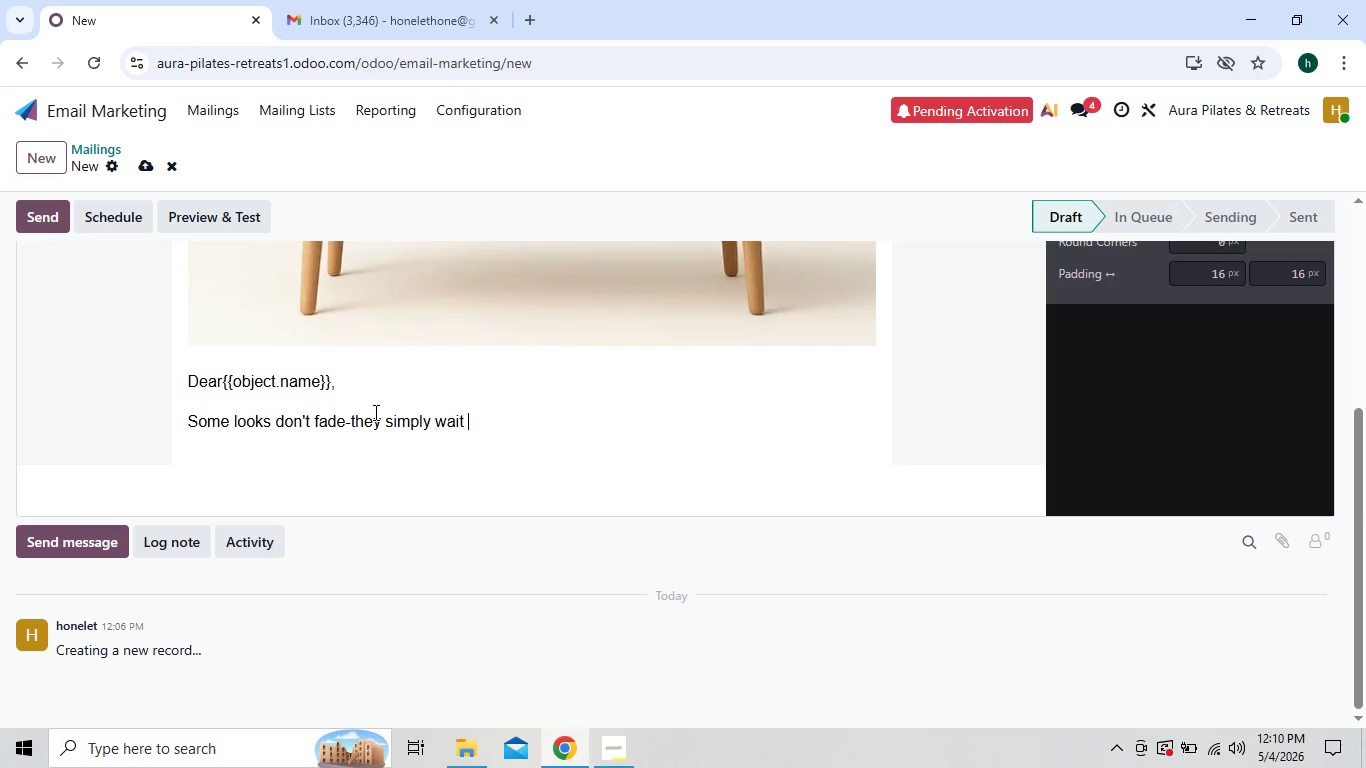 
type(to br)
key(Backspace)
type(e vevi)
 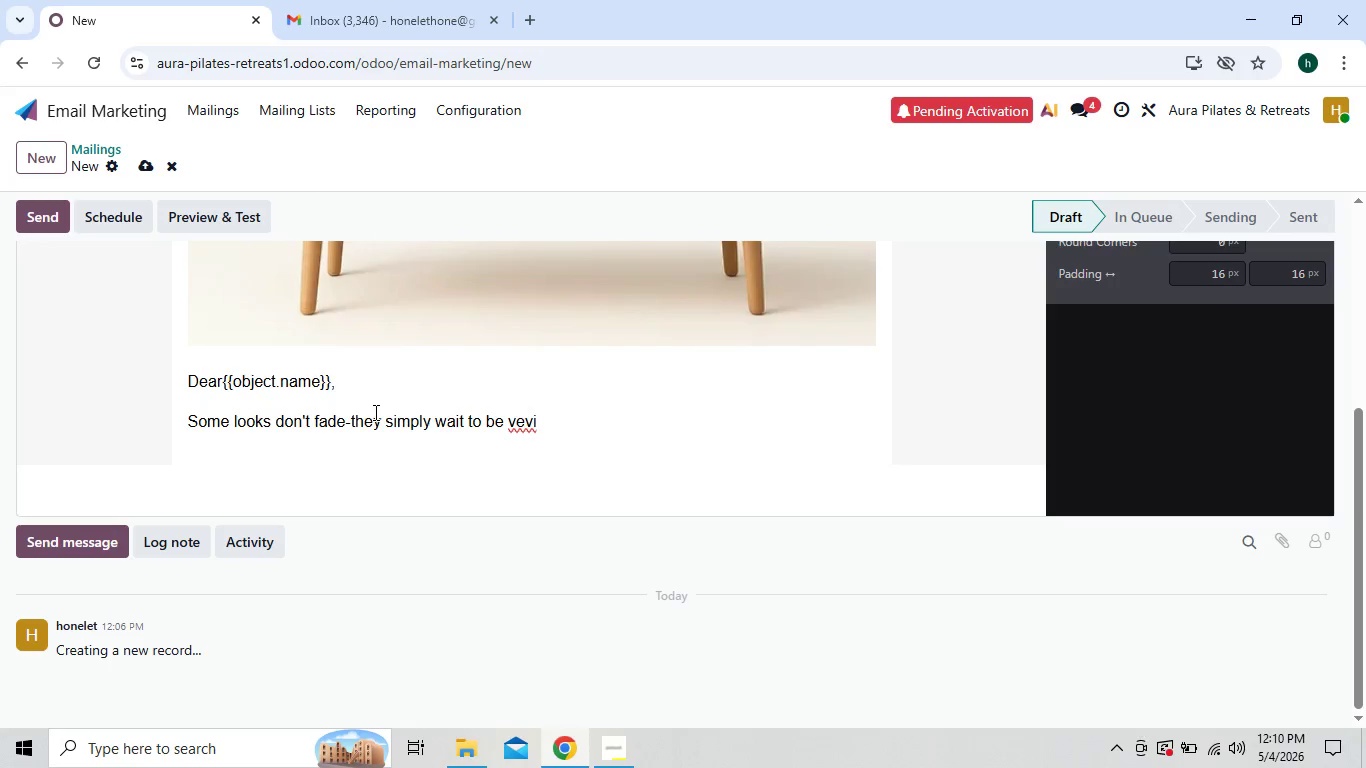 
type(ved)
 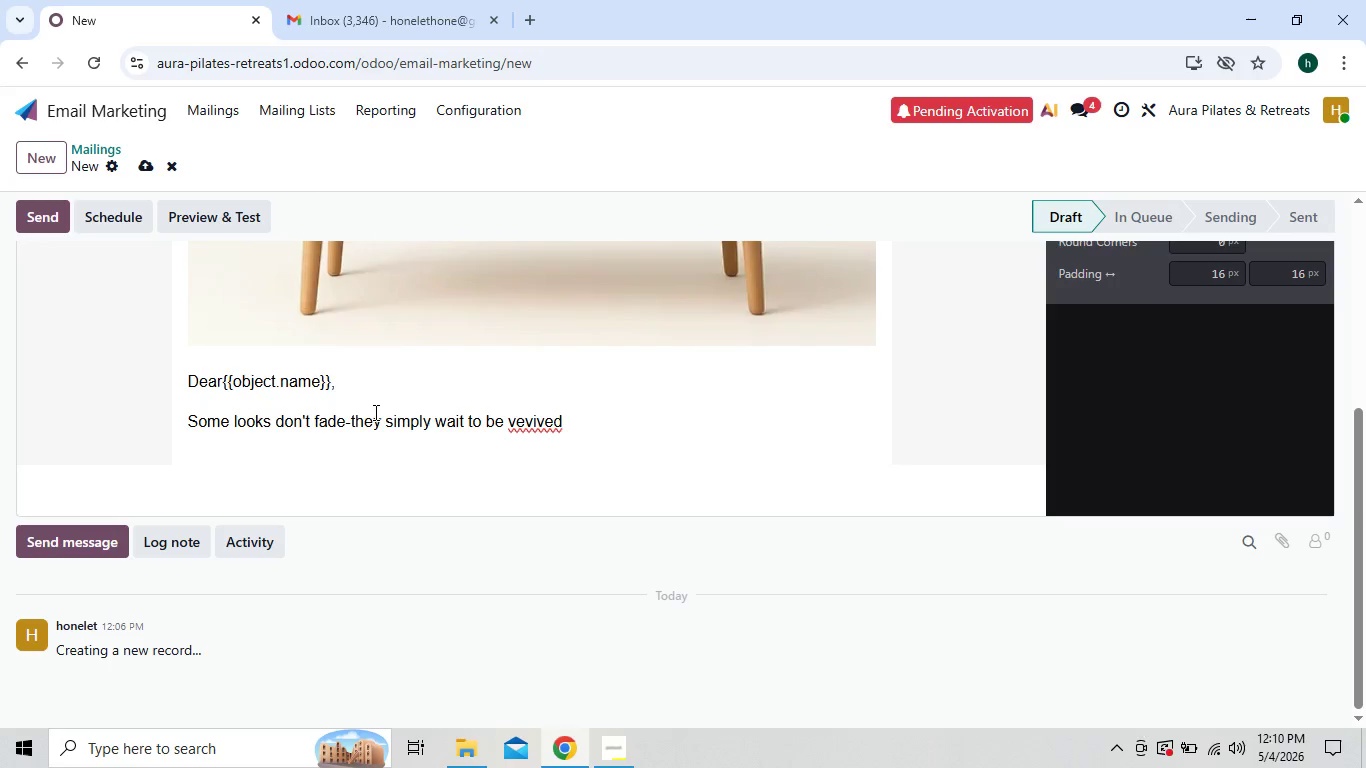 
wait(5.31)
 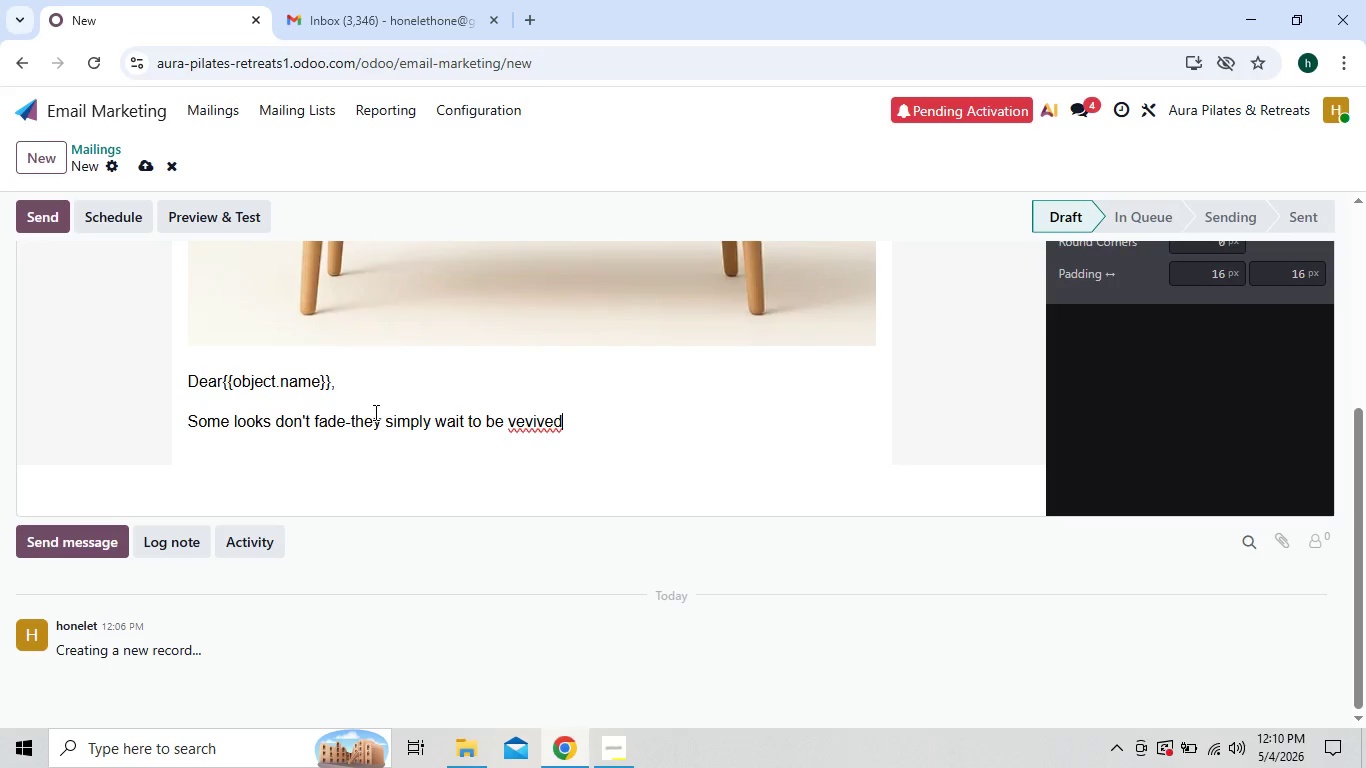 
key(ArrowLeft)
 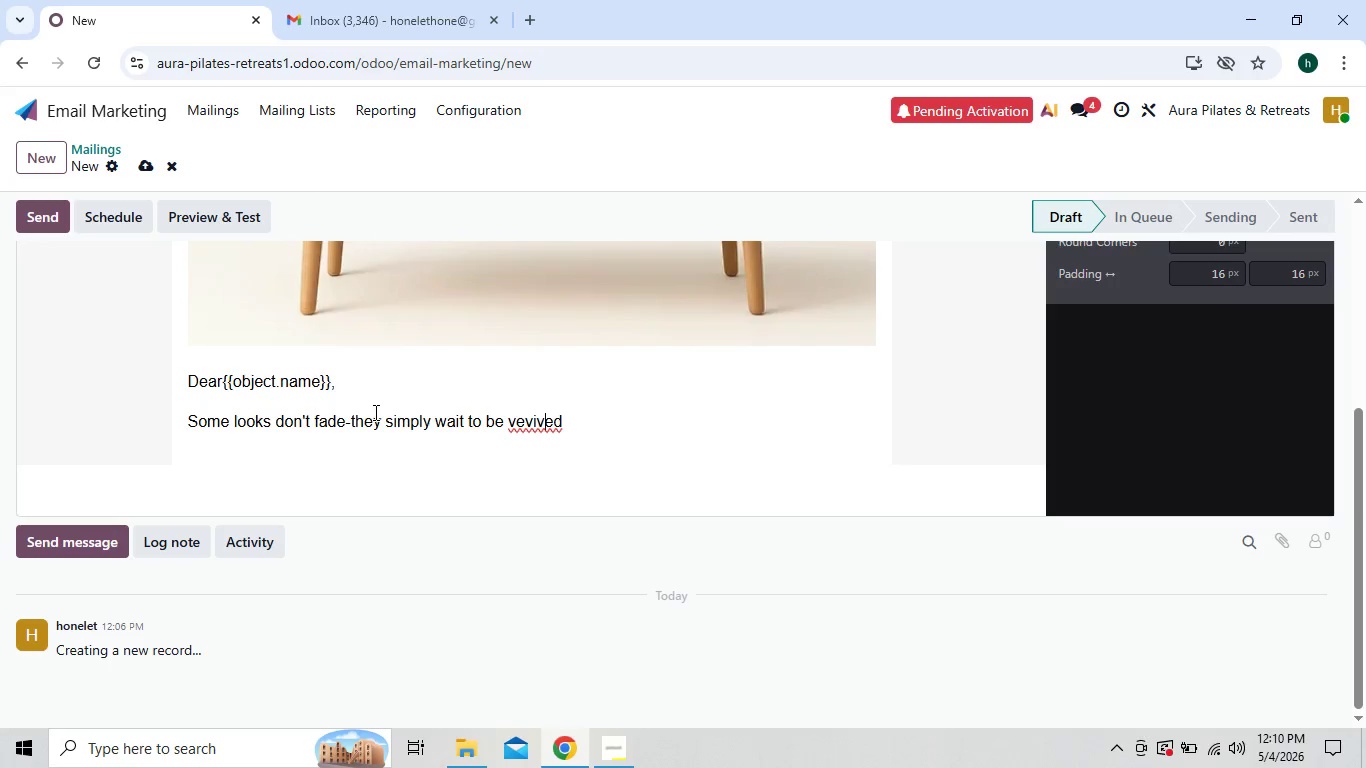 
key(ArrowLeft)
 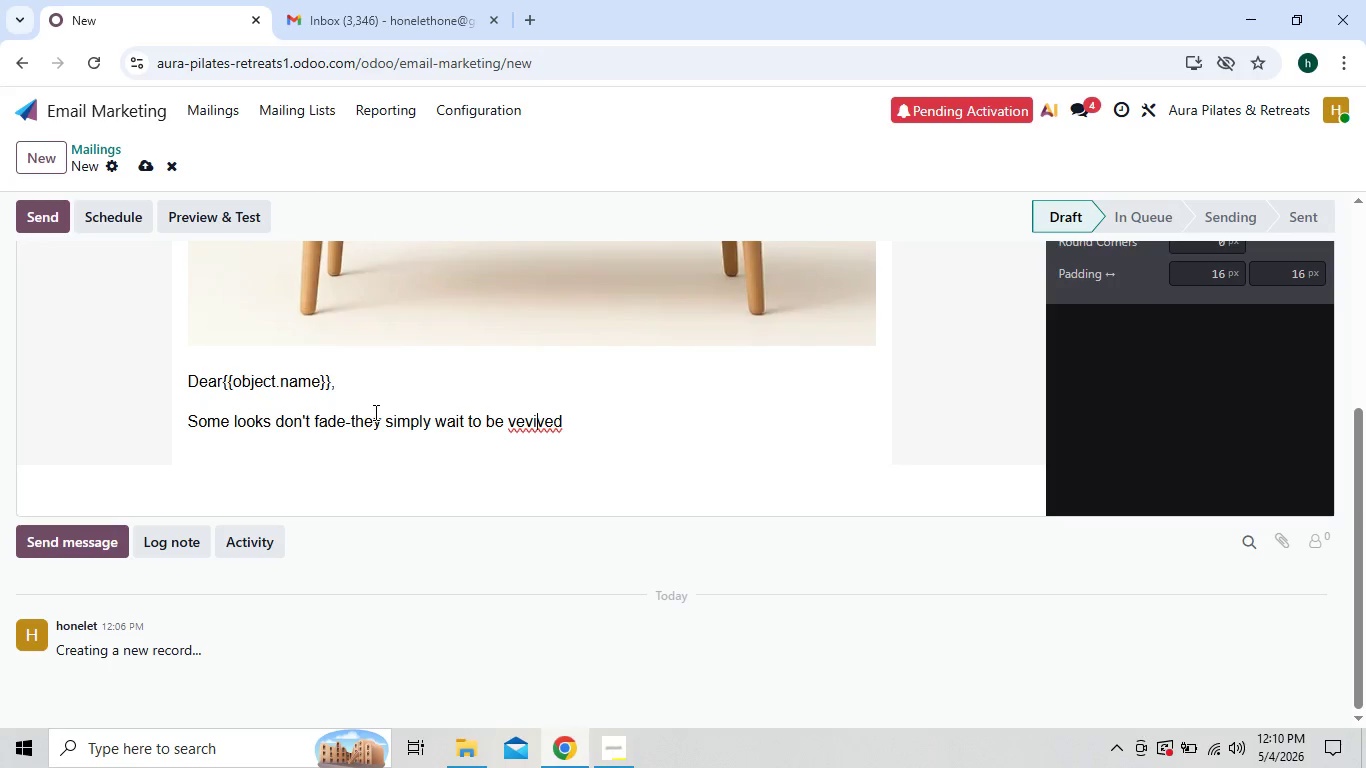 
key(ArrowLeft)
 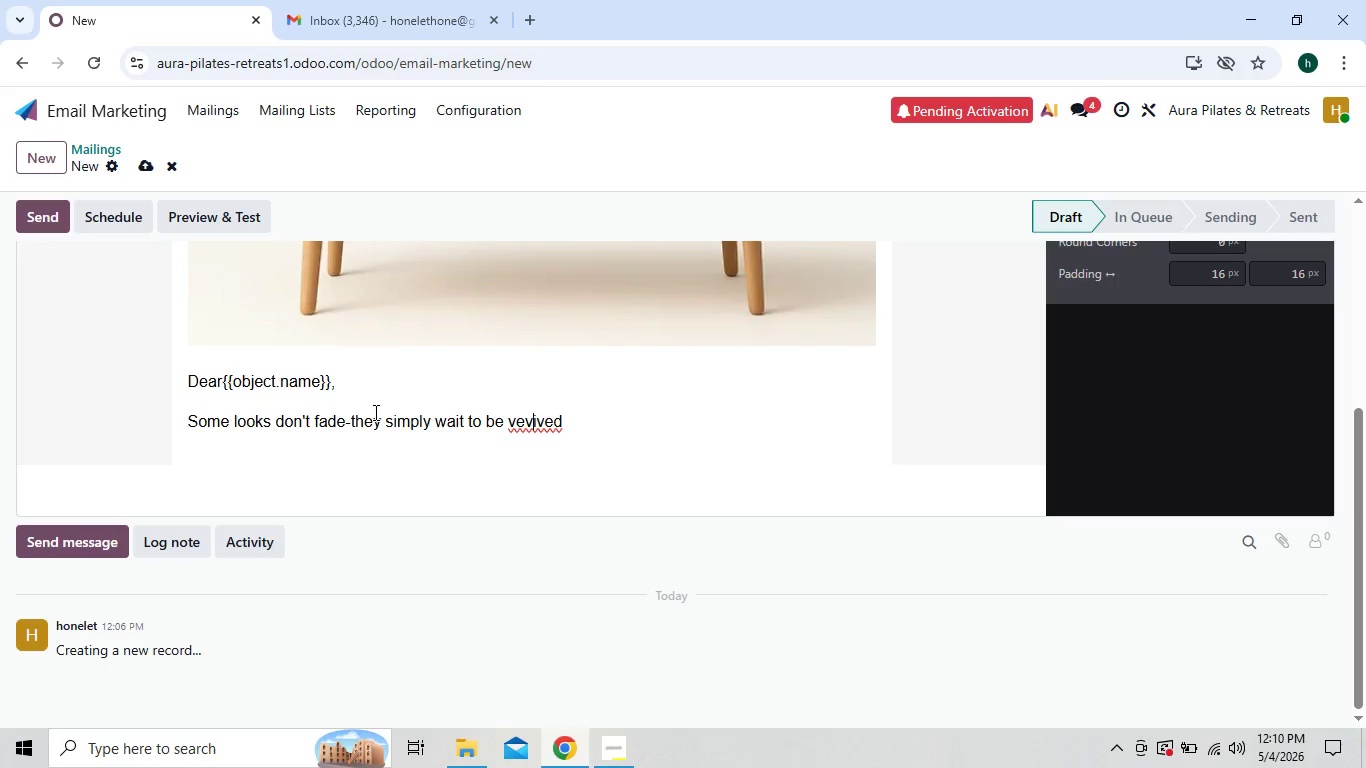 
key(ArrowLeft)
 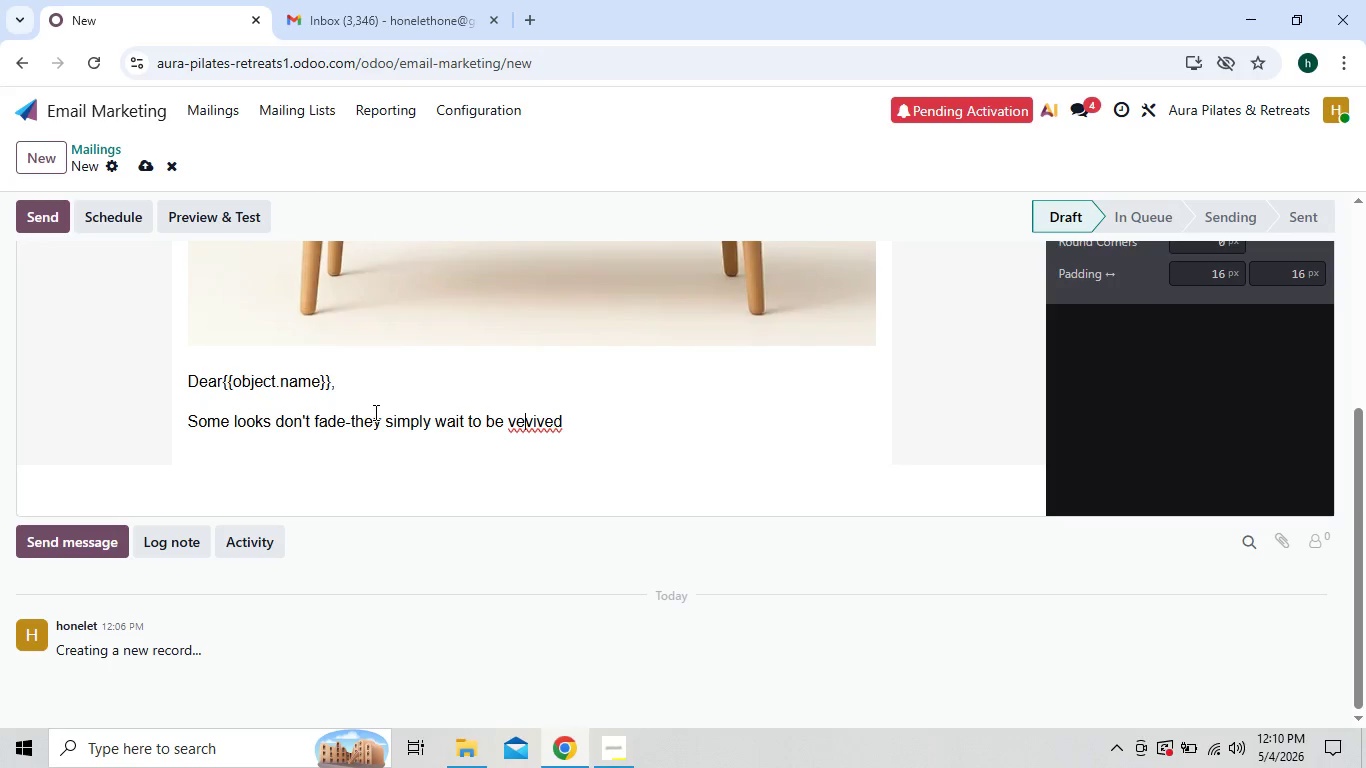 
key(ArrowLeft)
 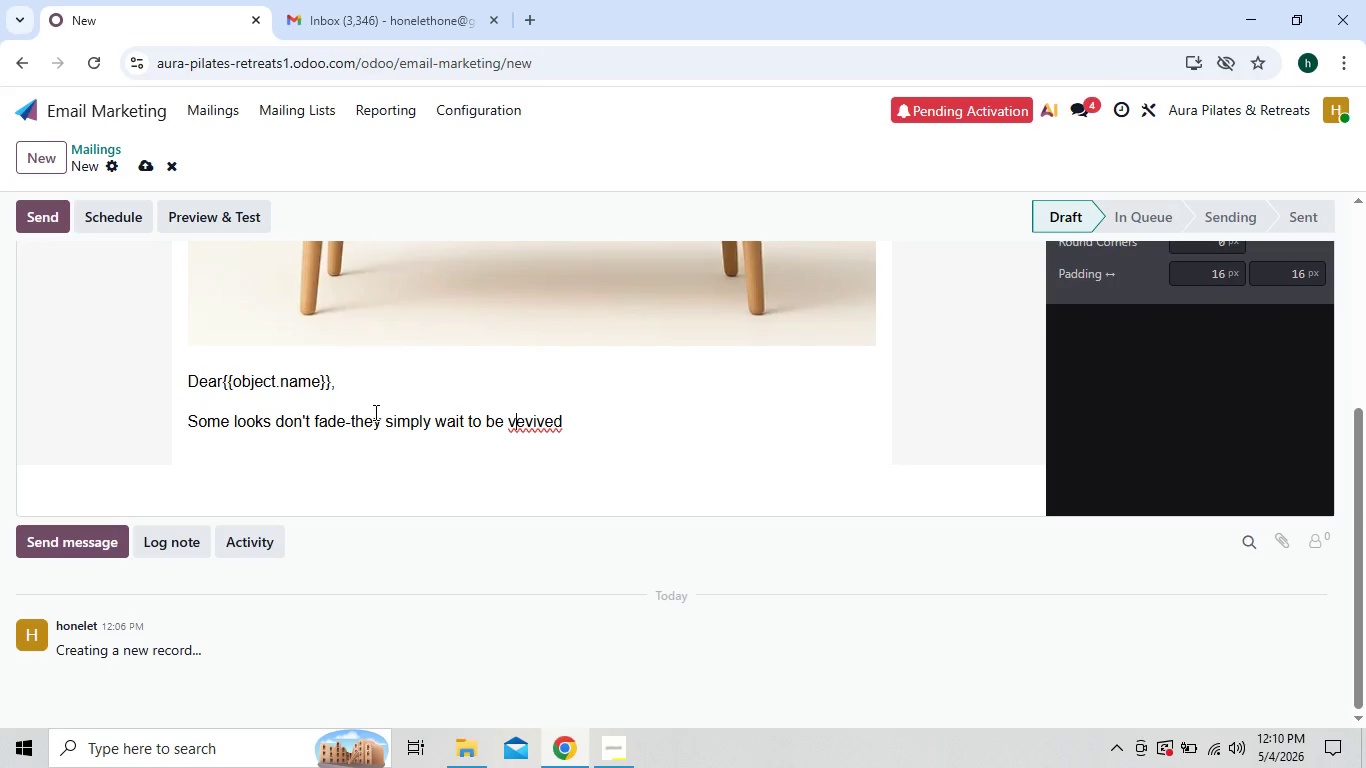 
key(ArrowLeft)
 